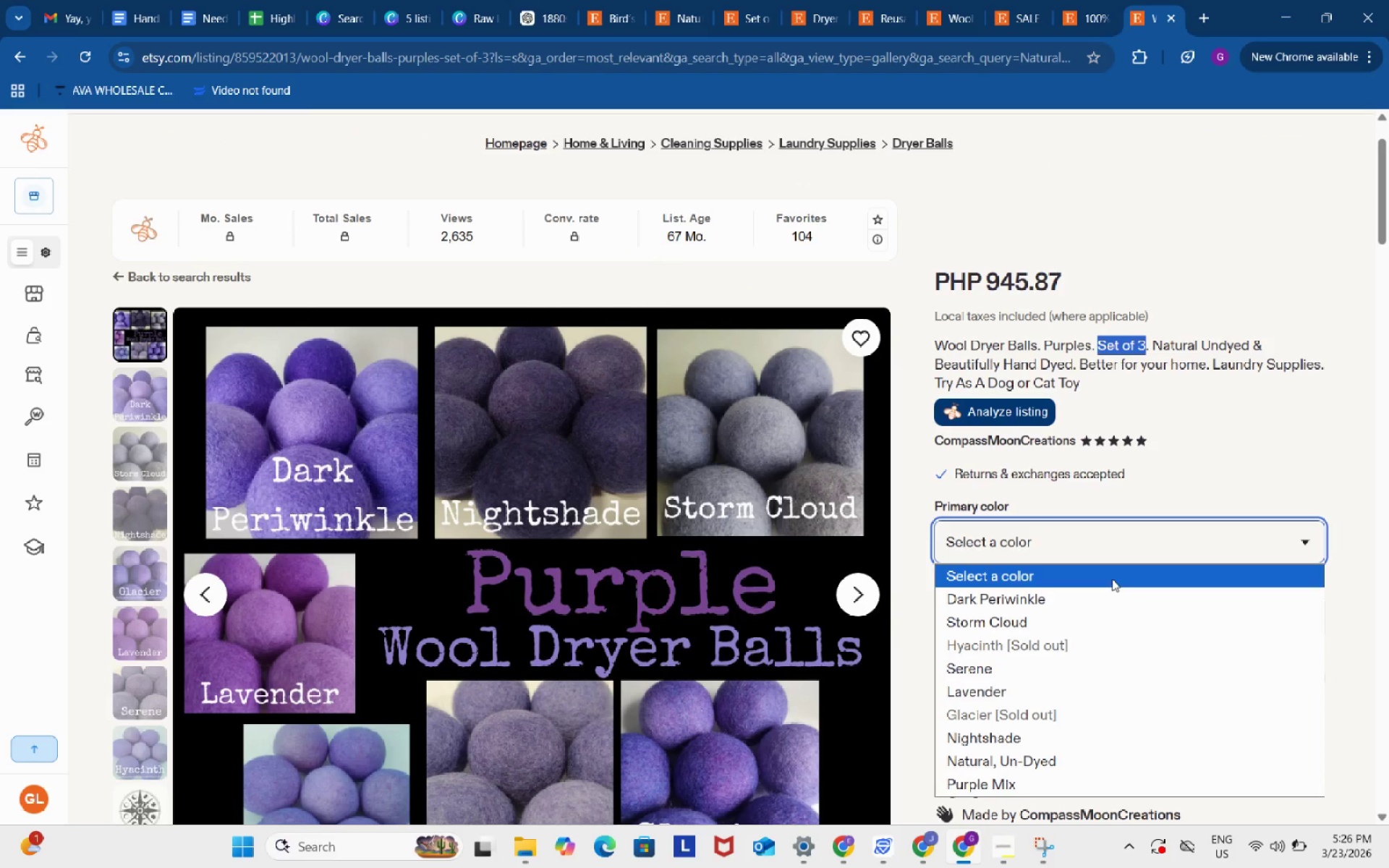 
left_click_drag(start_coordinate=[1112, 579], to_coordinate=[1108, 603])
 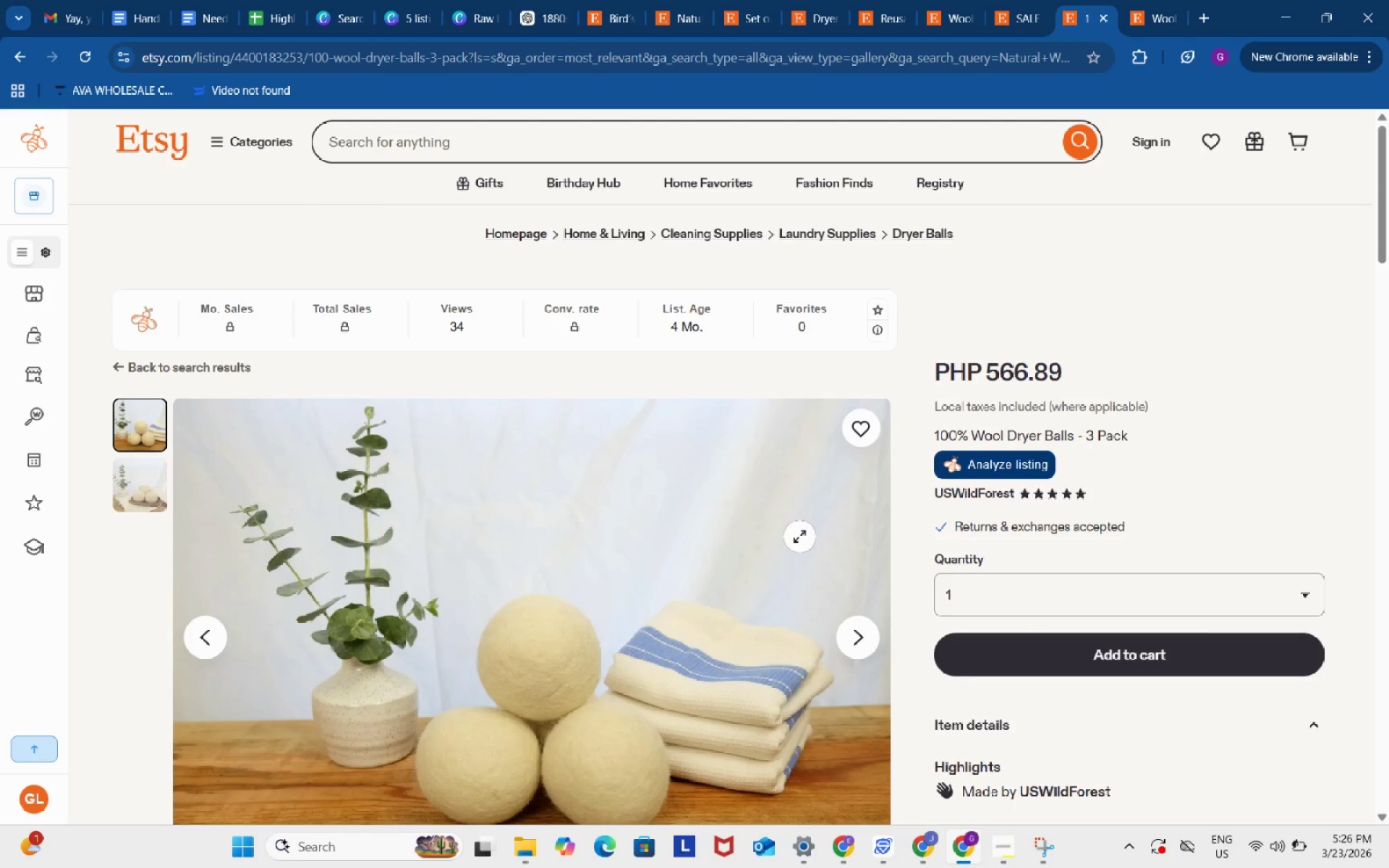 
wait(11.25)
 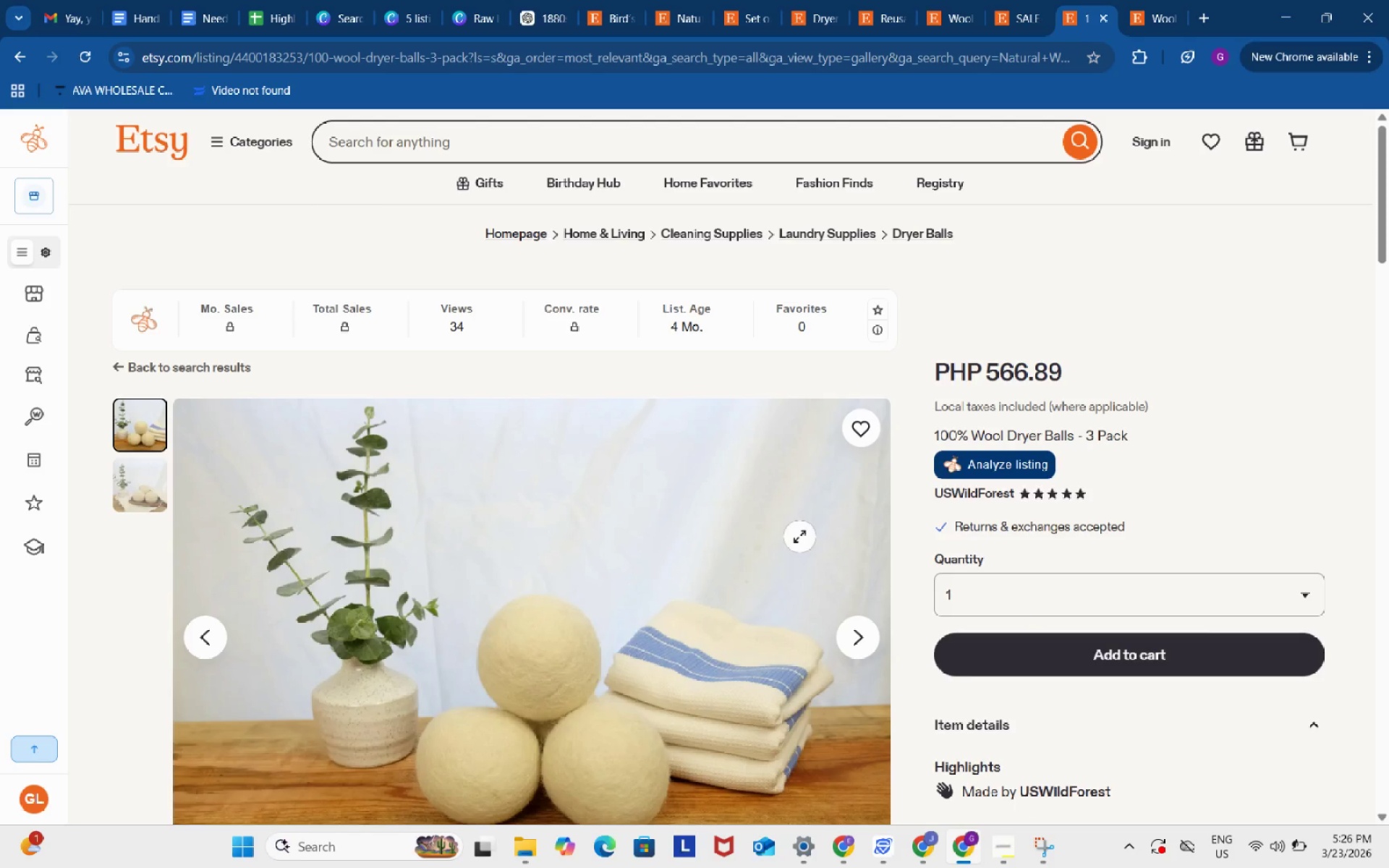 
scroll: coordinate [1270, 318], scroll_direction: down, amount: 3.0
 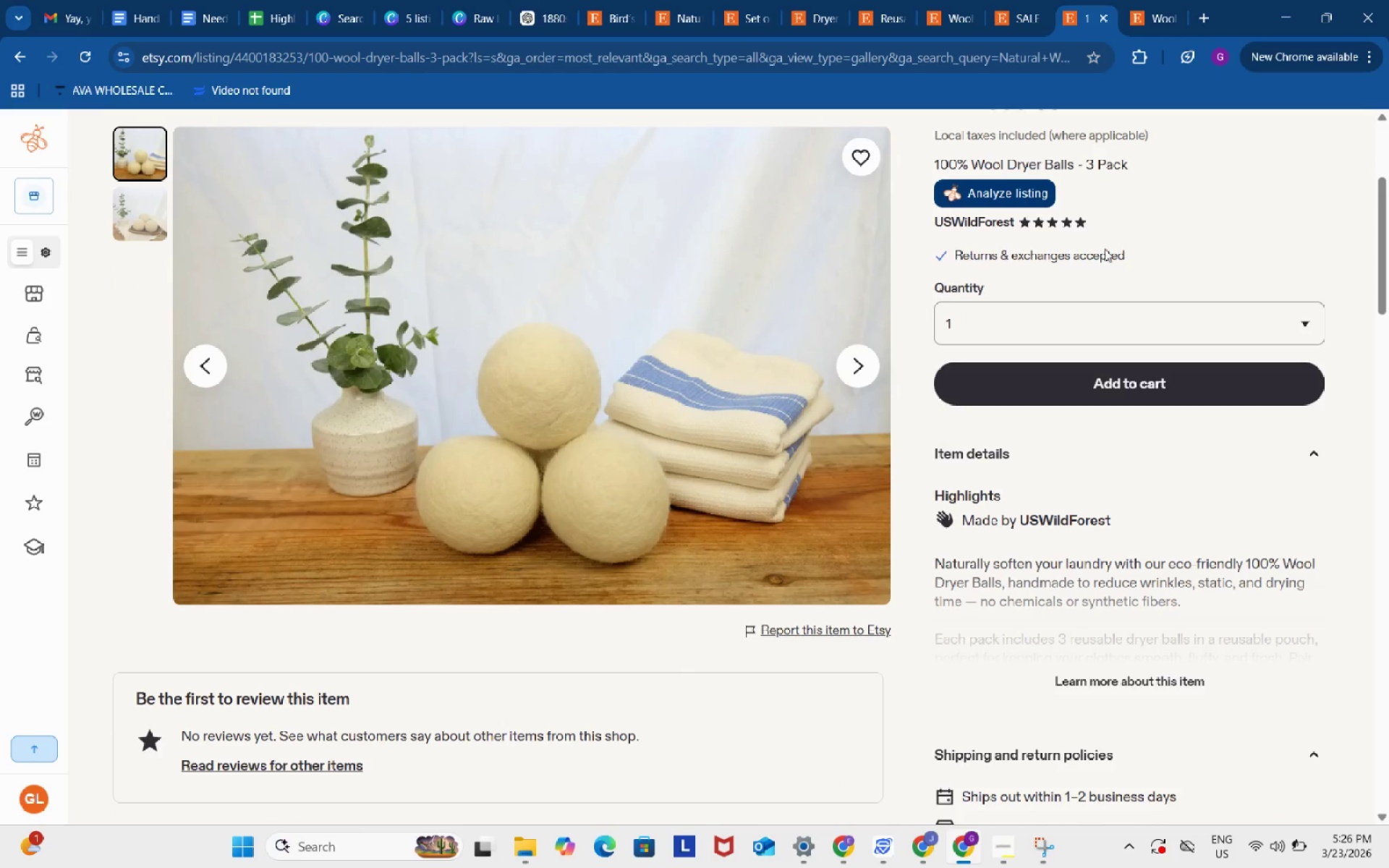 
left_click([535, 0])
 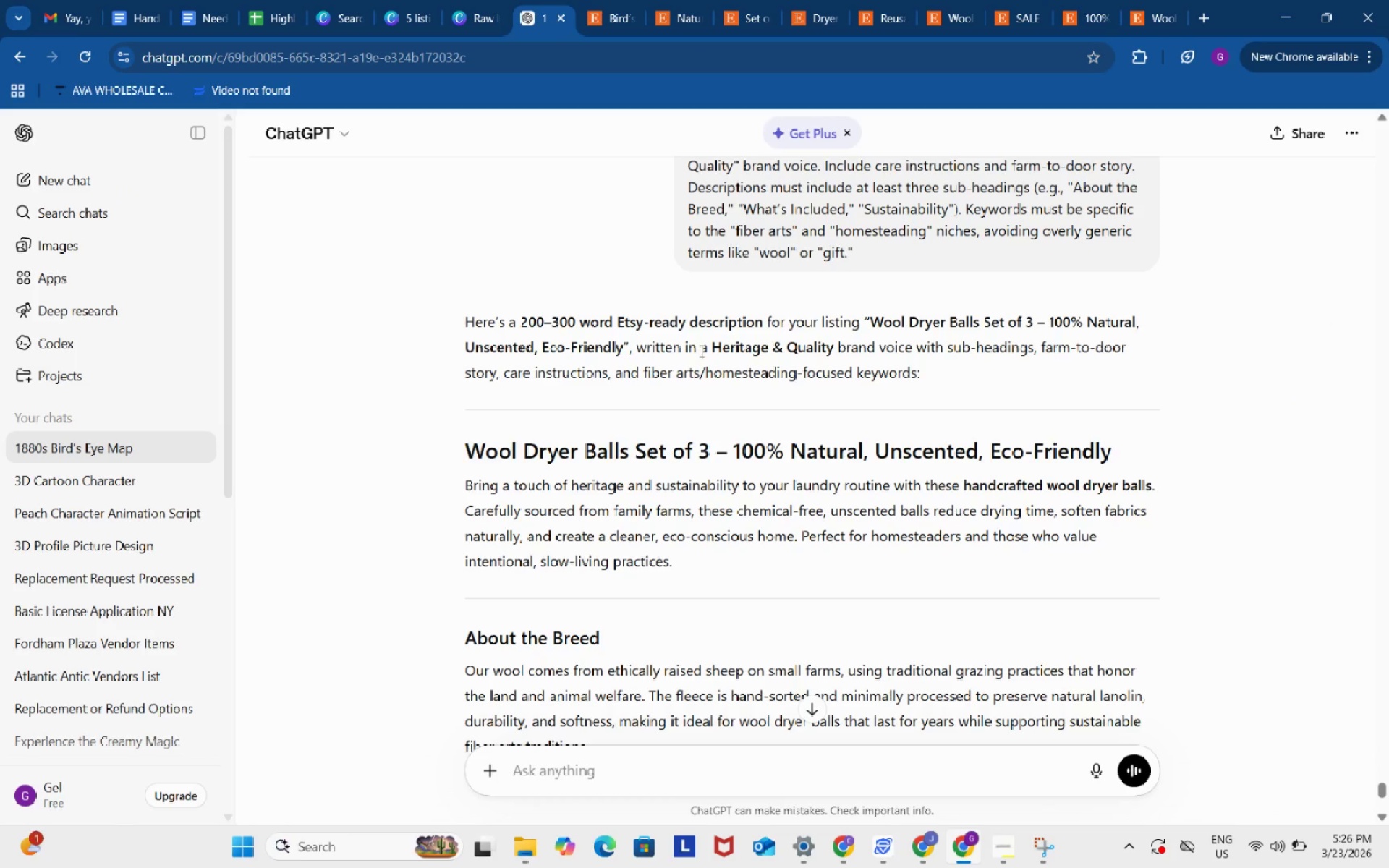 
scroll: coordinate [700, 351], scroll_direction: down, amount: 1.0
 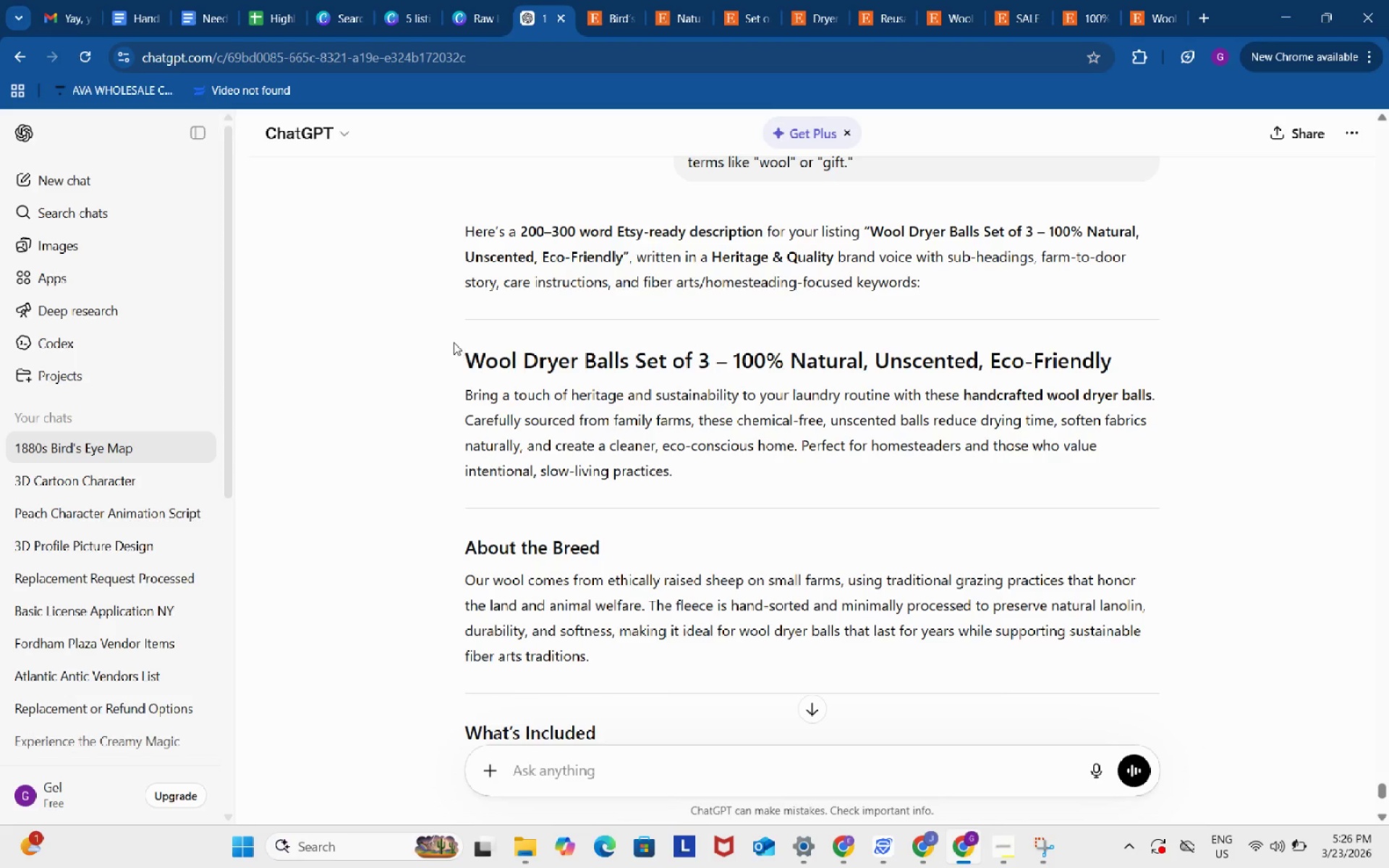 
left_click_drag(start_coordinate=[454, 342], to_coordinate=[580, 523])
 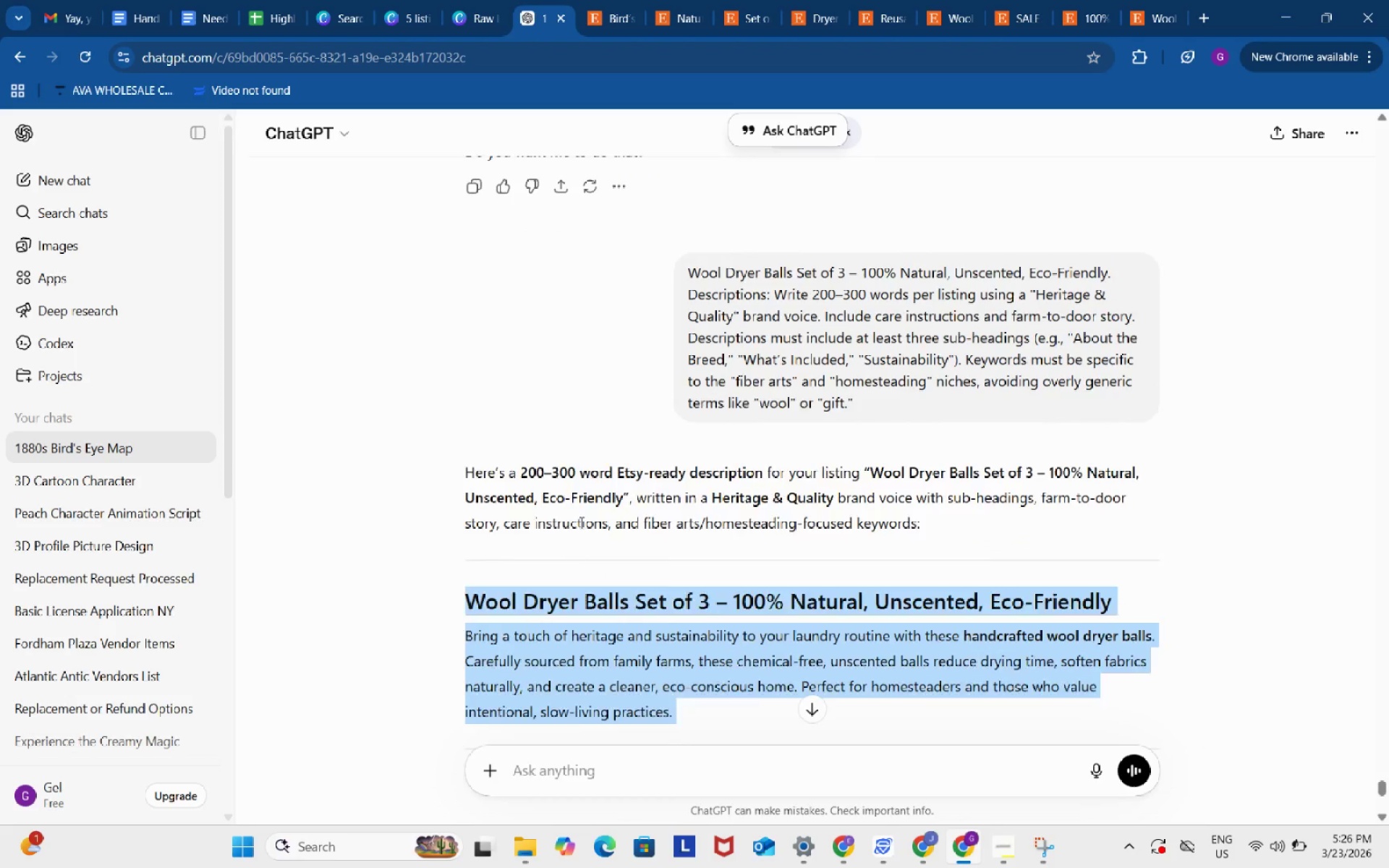 
scroll: coordinate [579, 527], scroll_direction: down, amount: 3.0
 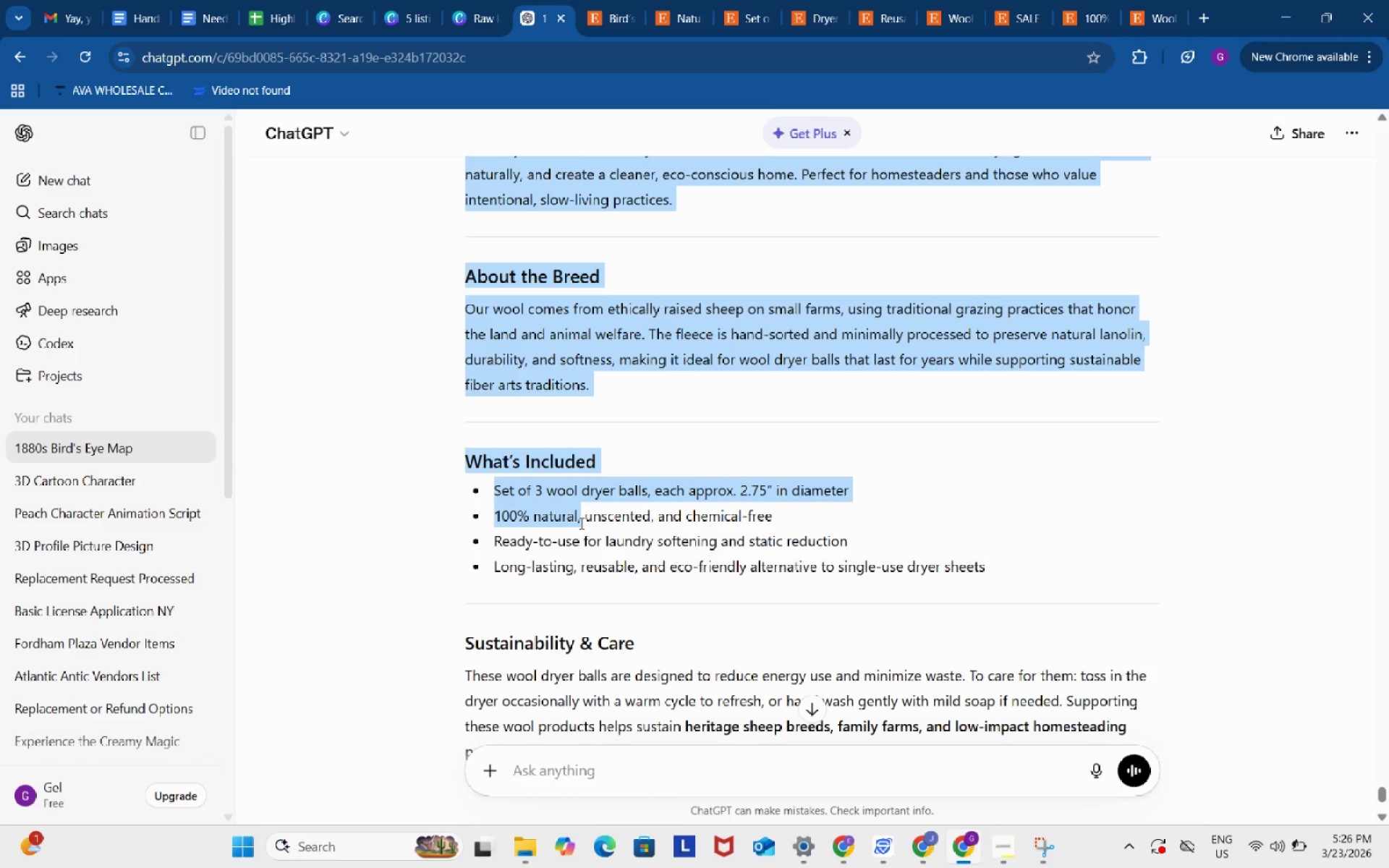 
scroll: coordinate [580, 522], scroll_direction: up, amount: 6.0
 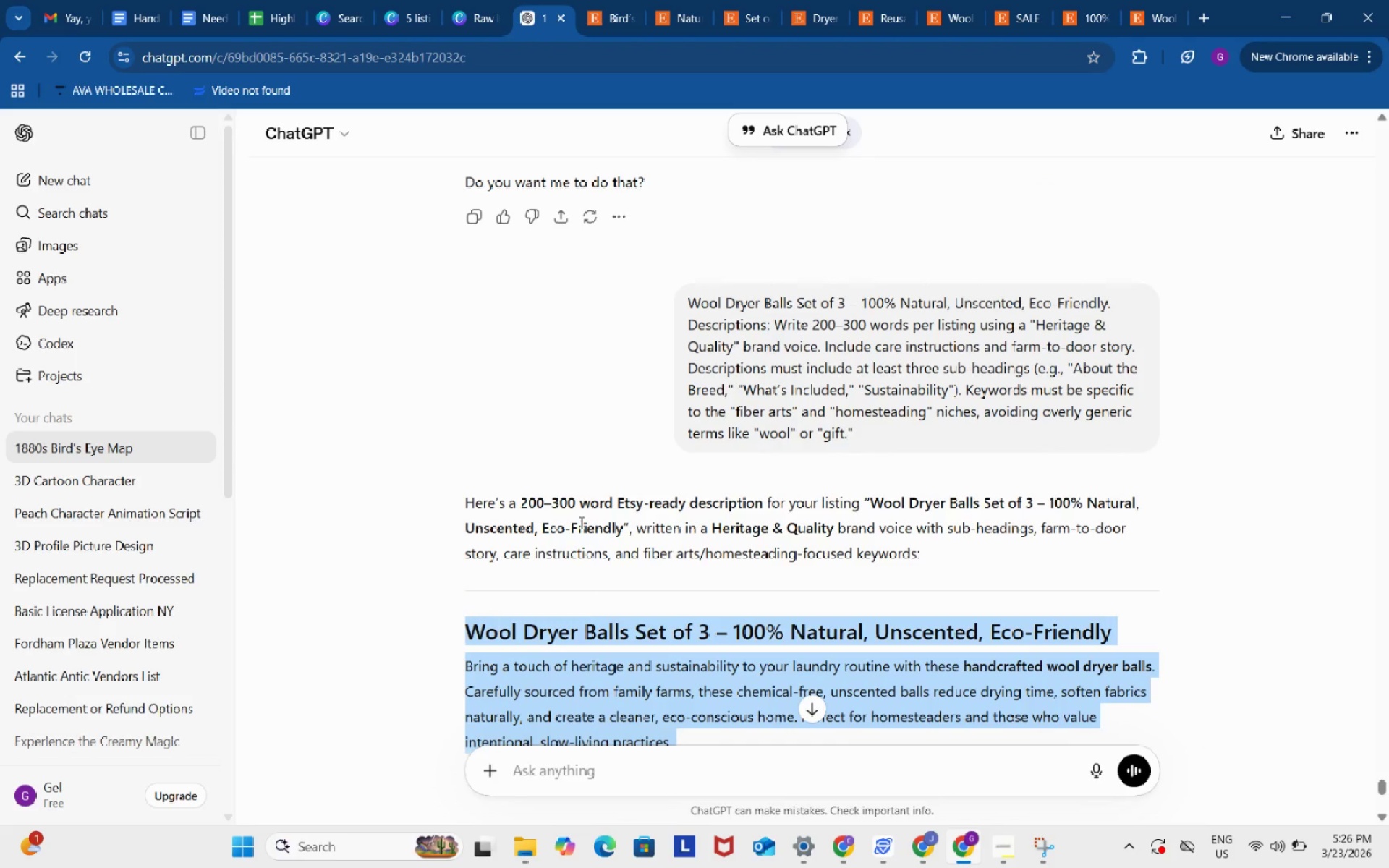 
scroll: coordinate [580, 522], scroll_direction: down, amount: 5.0
 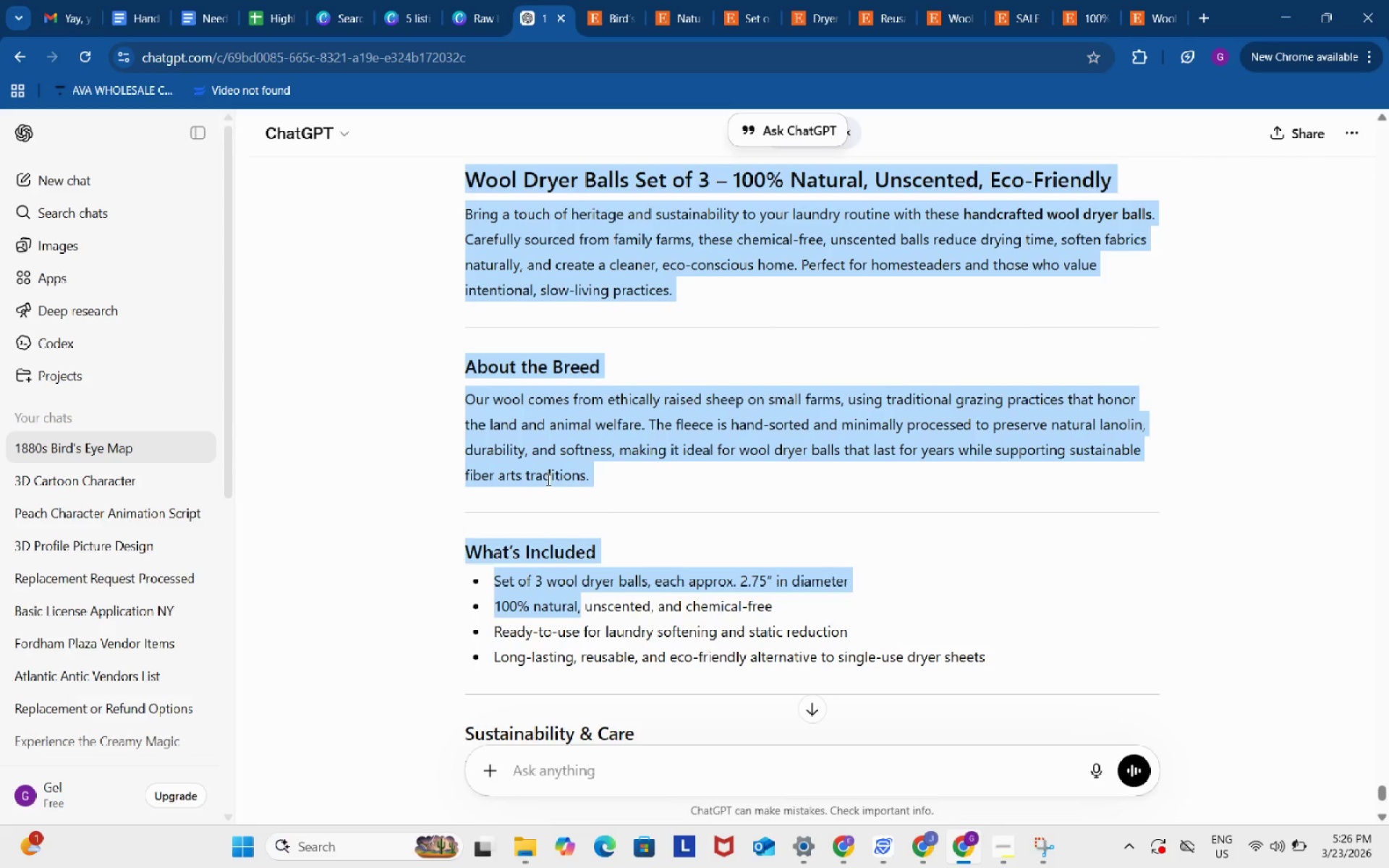 
left_click([517, 431])
 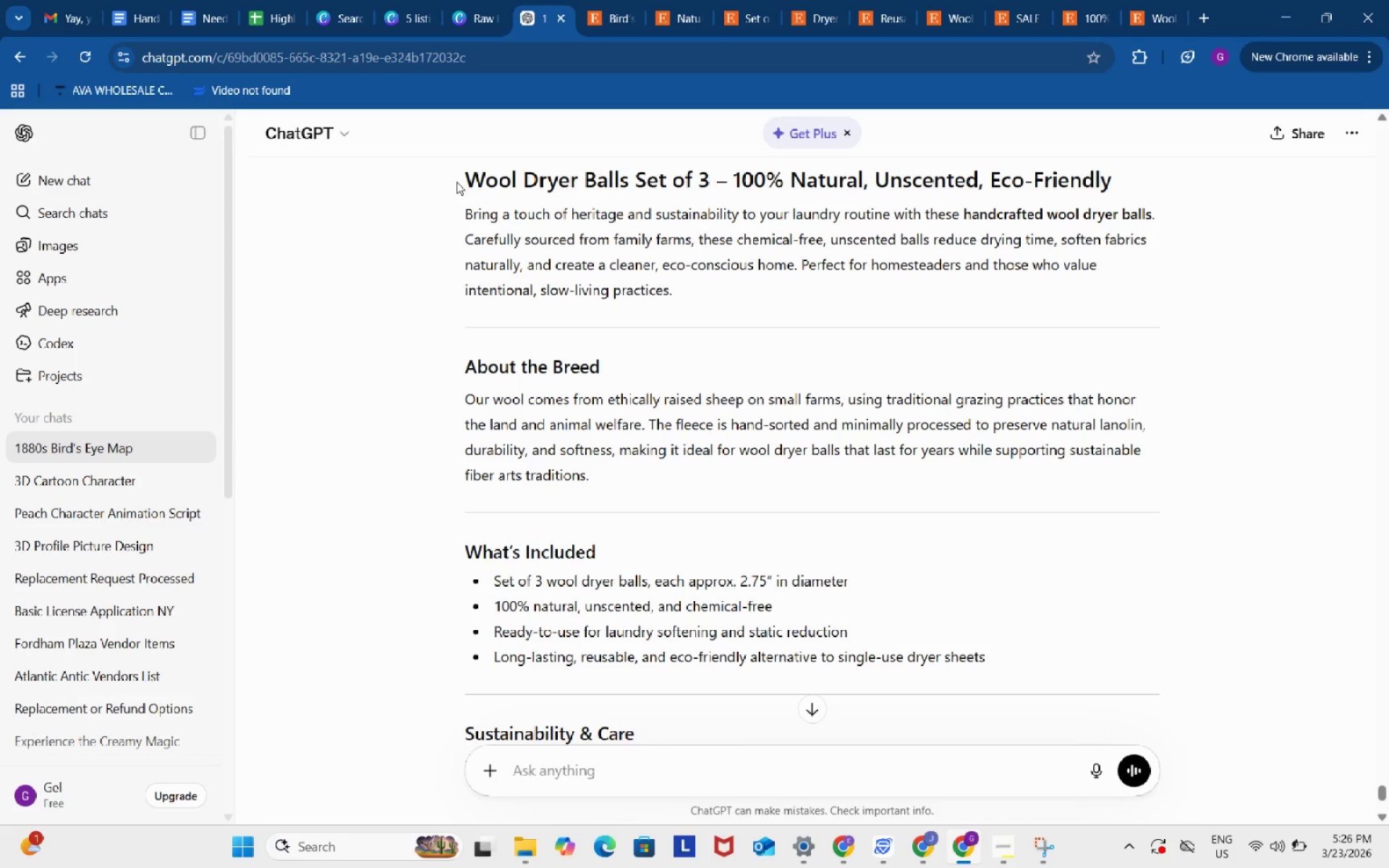 
left_click_drag(start_coordinate=[455, 179], to_coordinate=[800, 568])
 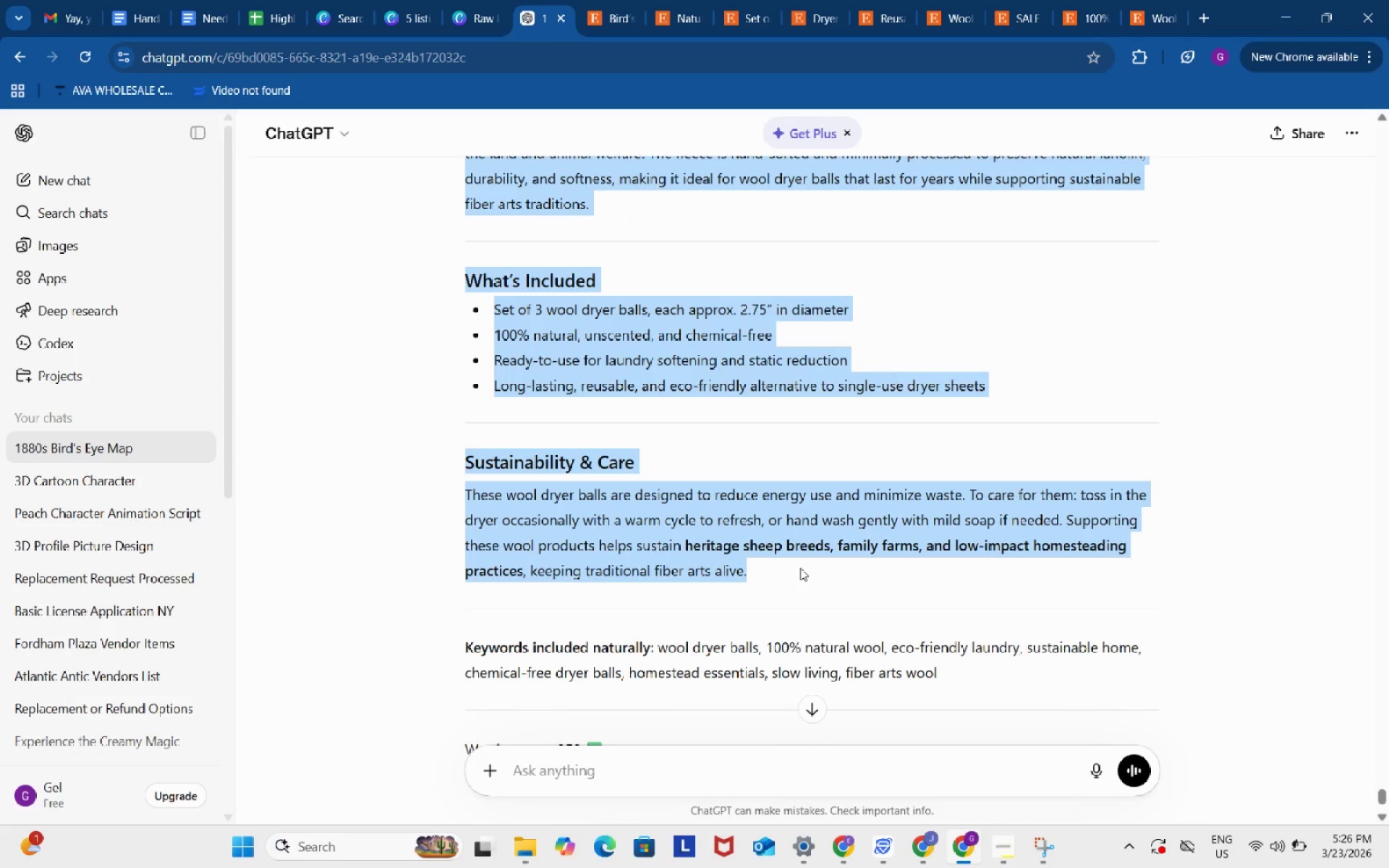 
scroll: coordinate [523, 443], scroll_direction: down, amount: 3.0
 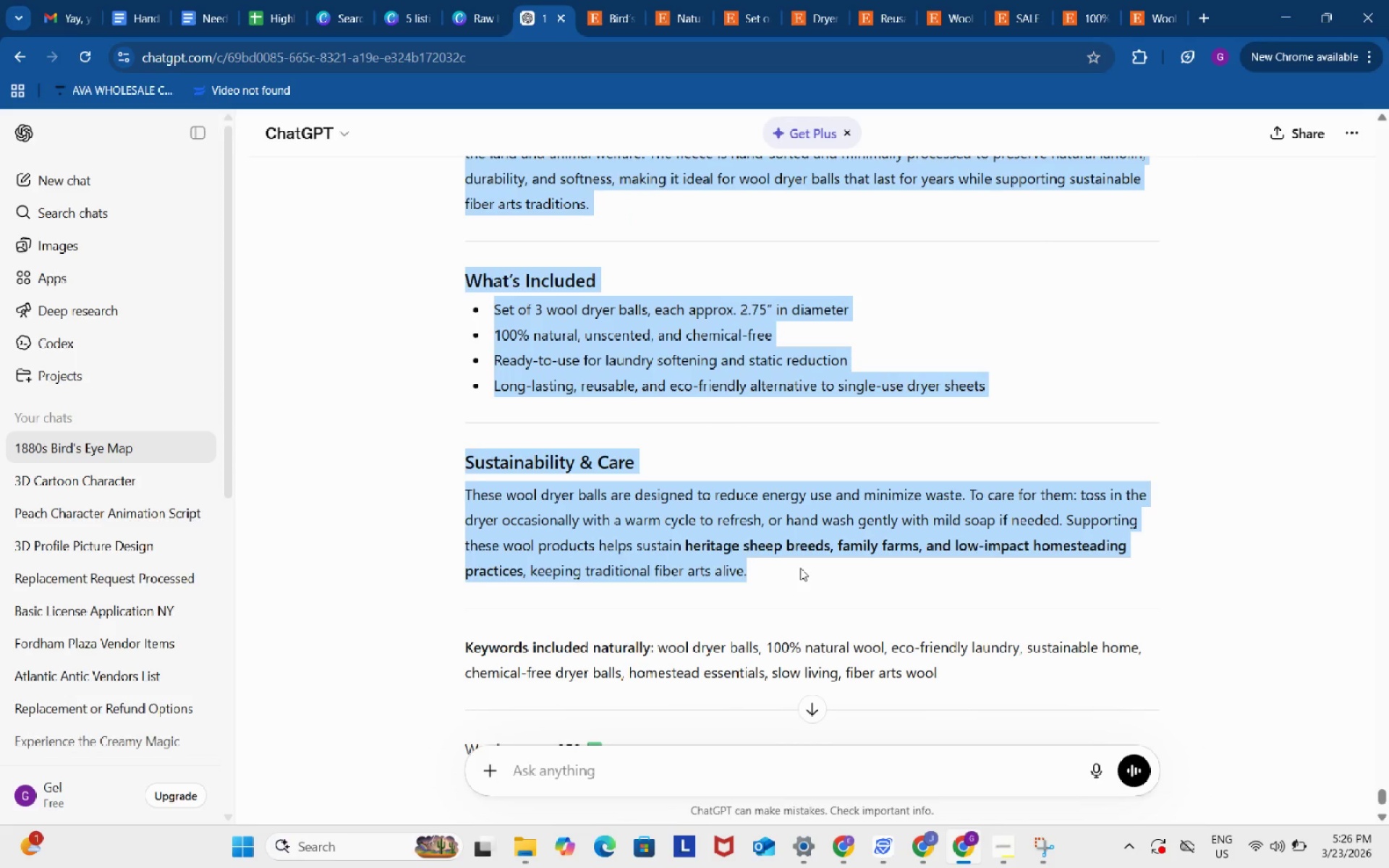 
key(Control+ControlLeft)
 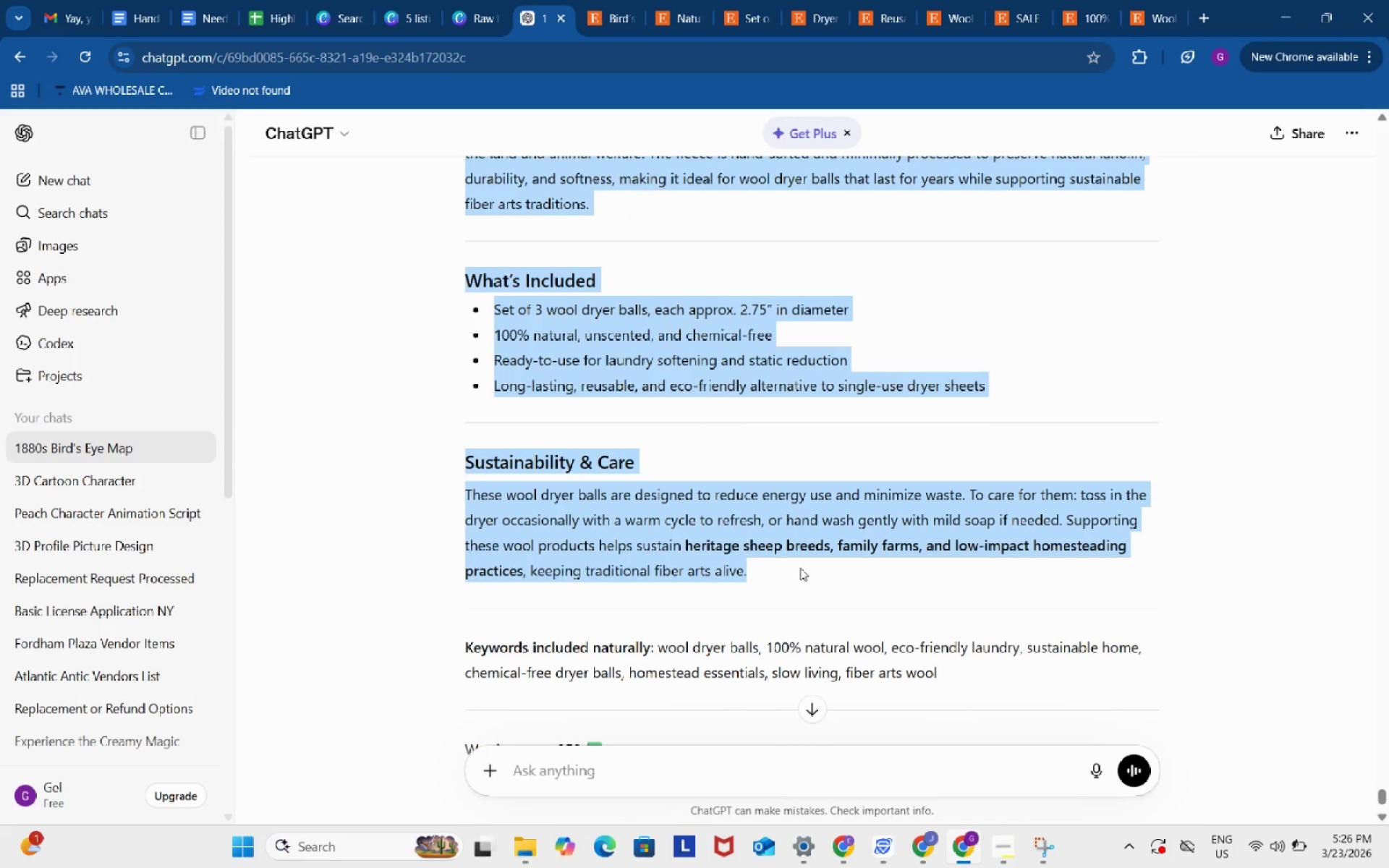 
key(Control+C)
 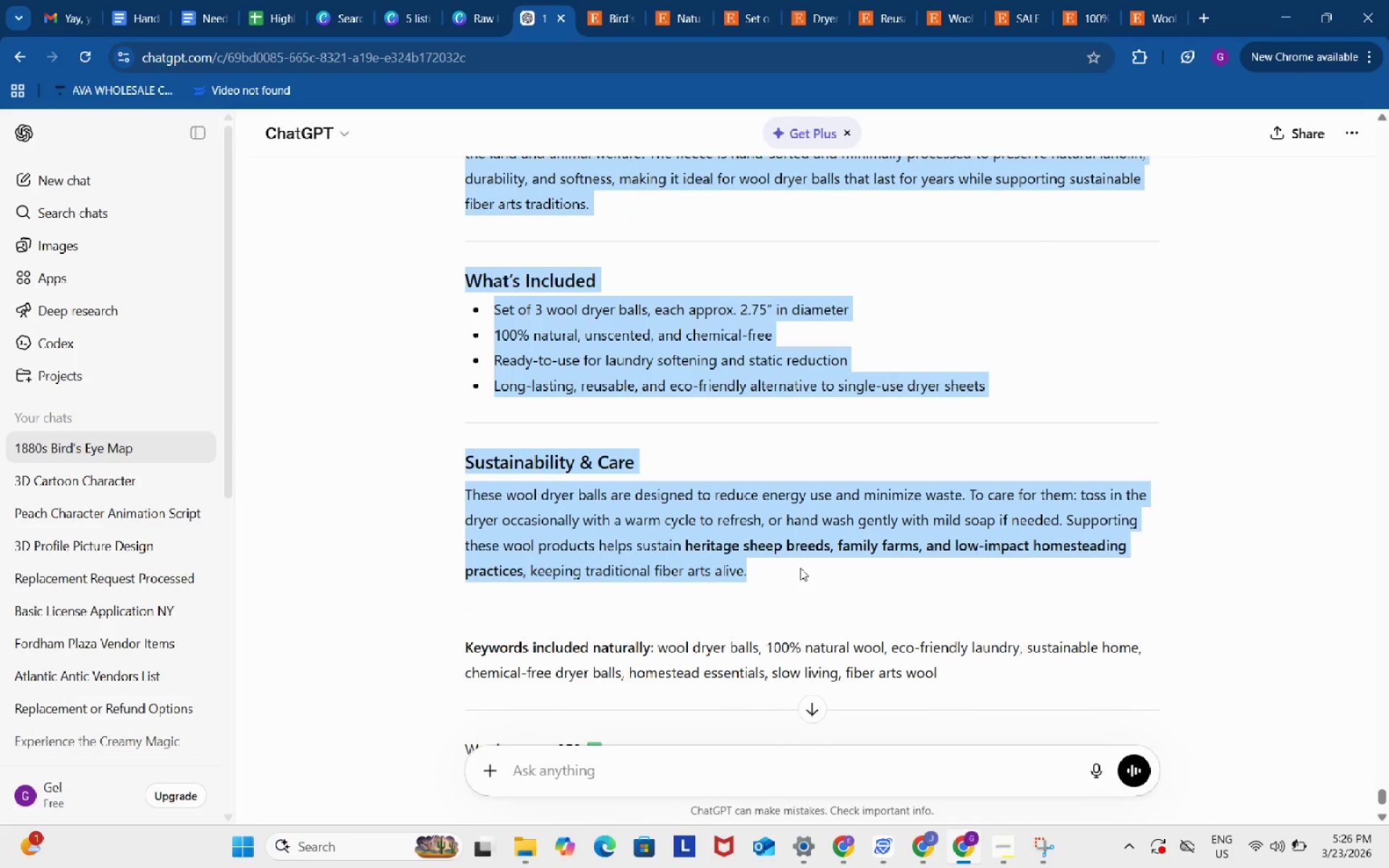 
key(Control+ControlLeft)
 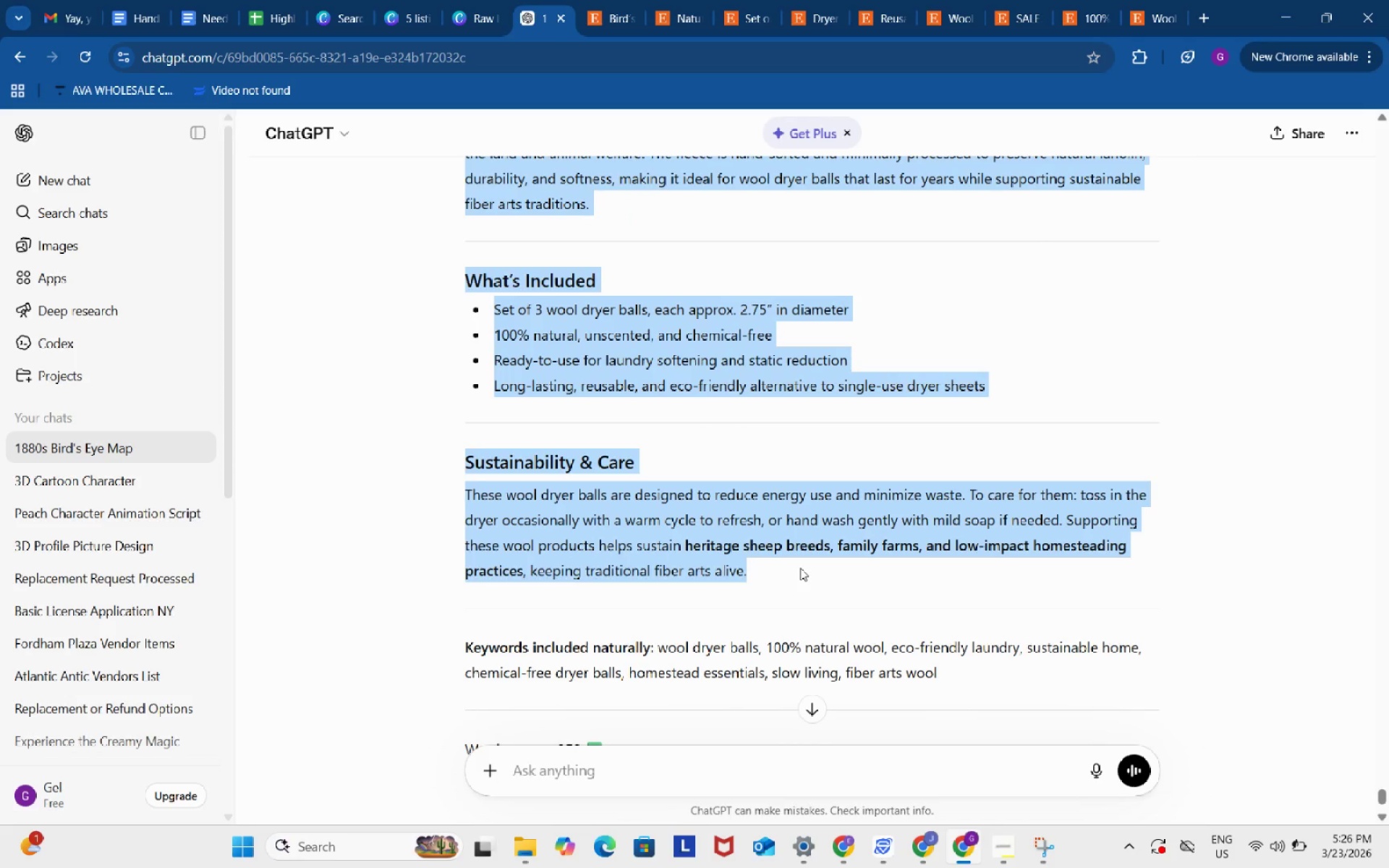 
key(Control+C)
 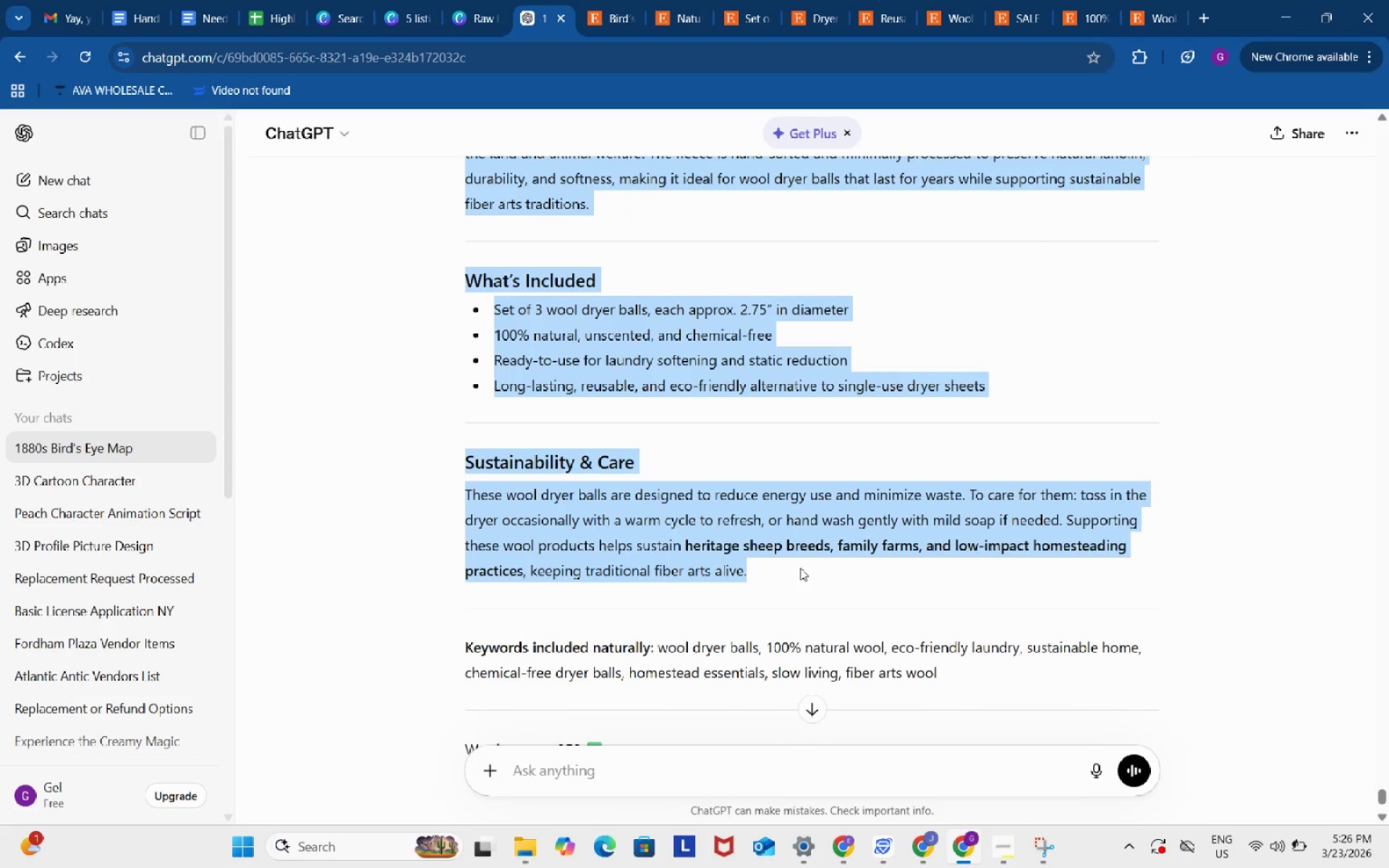 
key(Control+ControlLeft)
 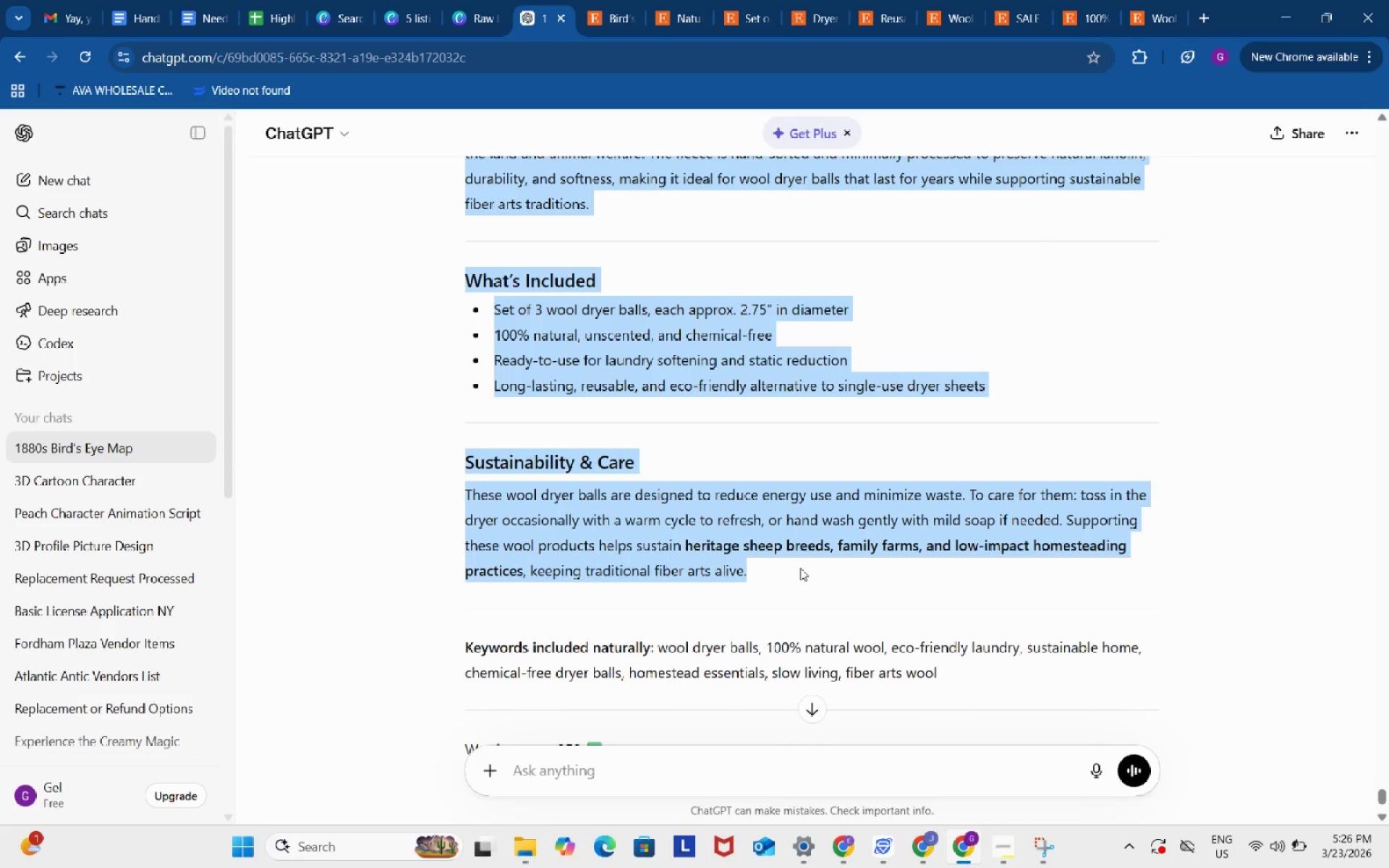 
key(Control+C)
 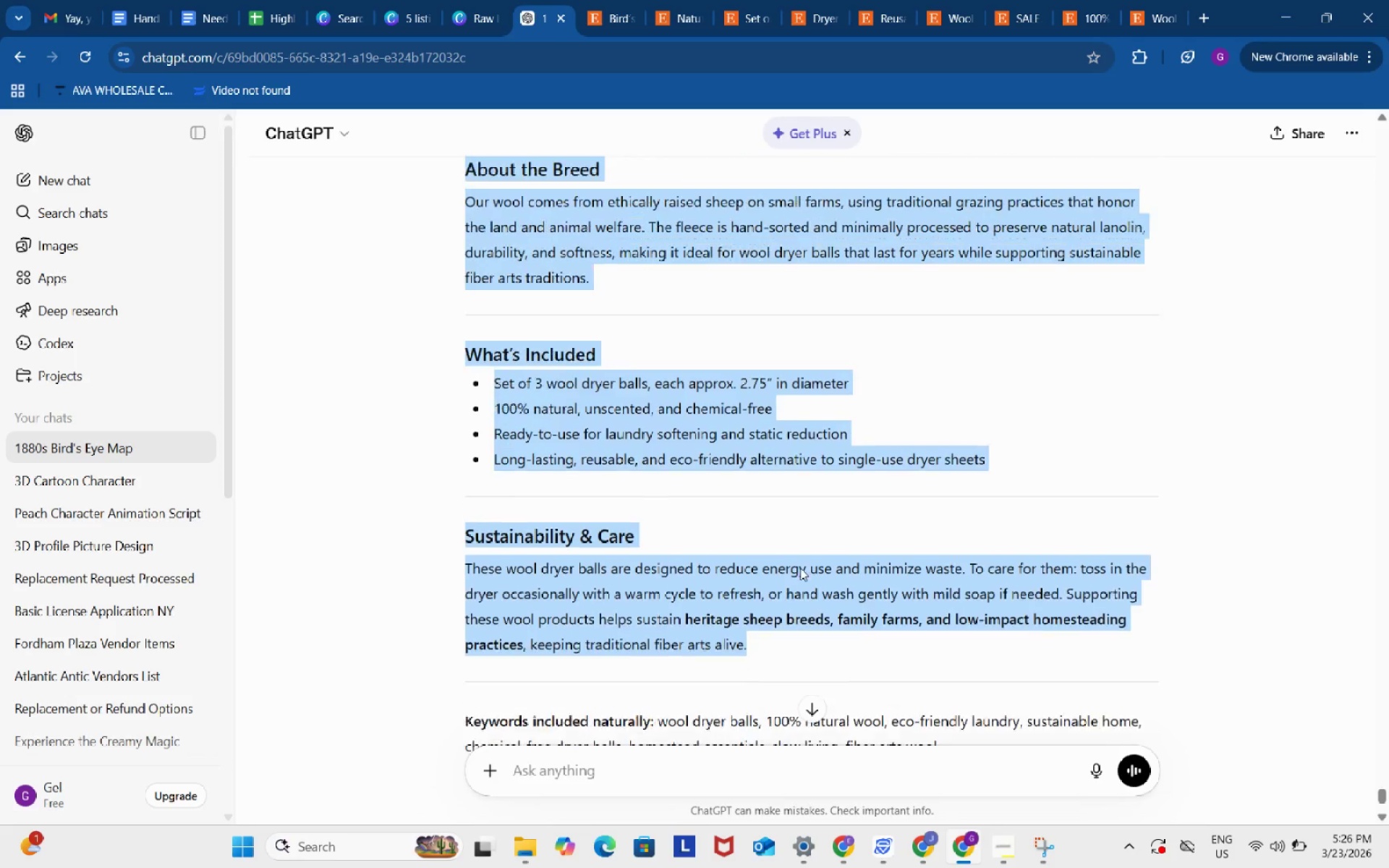 
scroll: coordinate [800, 568], scroll_direction: up, amount: 1.0
 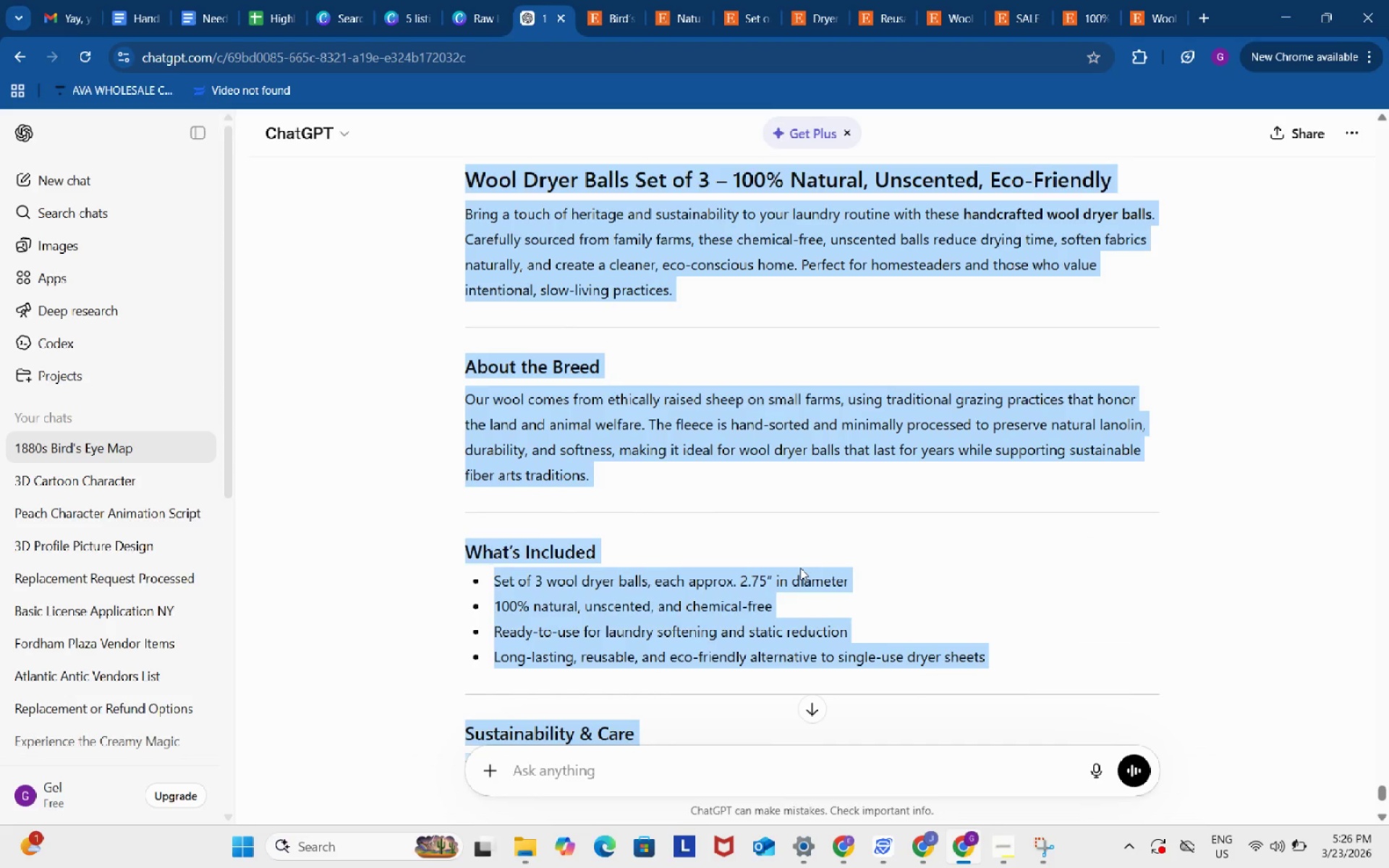 
wait(5.31)
 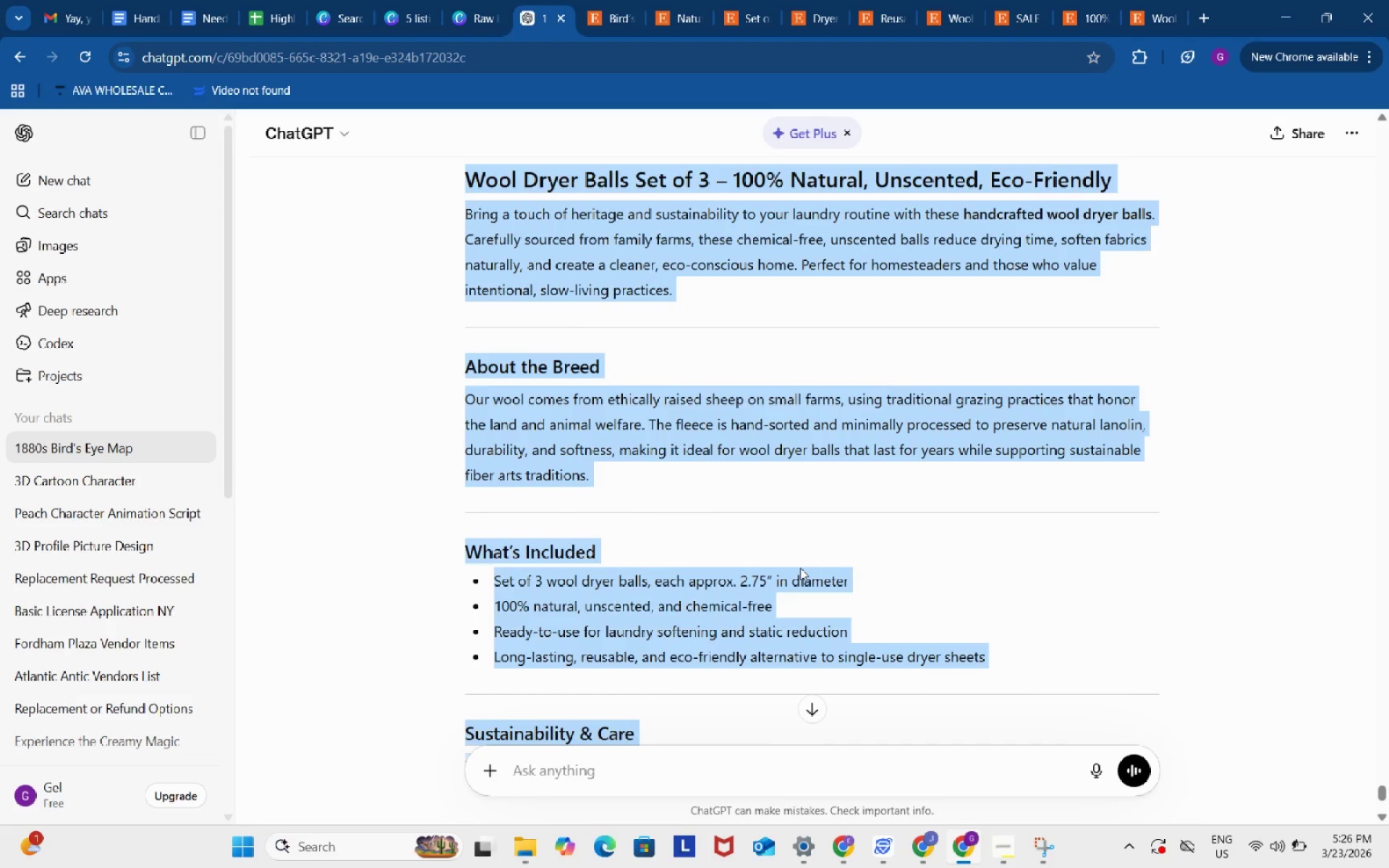 
scroll: coordinate [800, 568], scroll_direction: up, amount: 1.0
 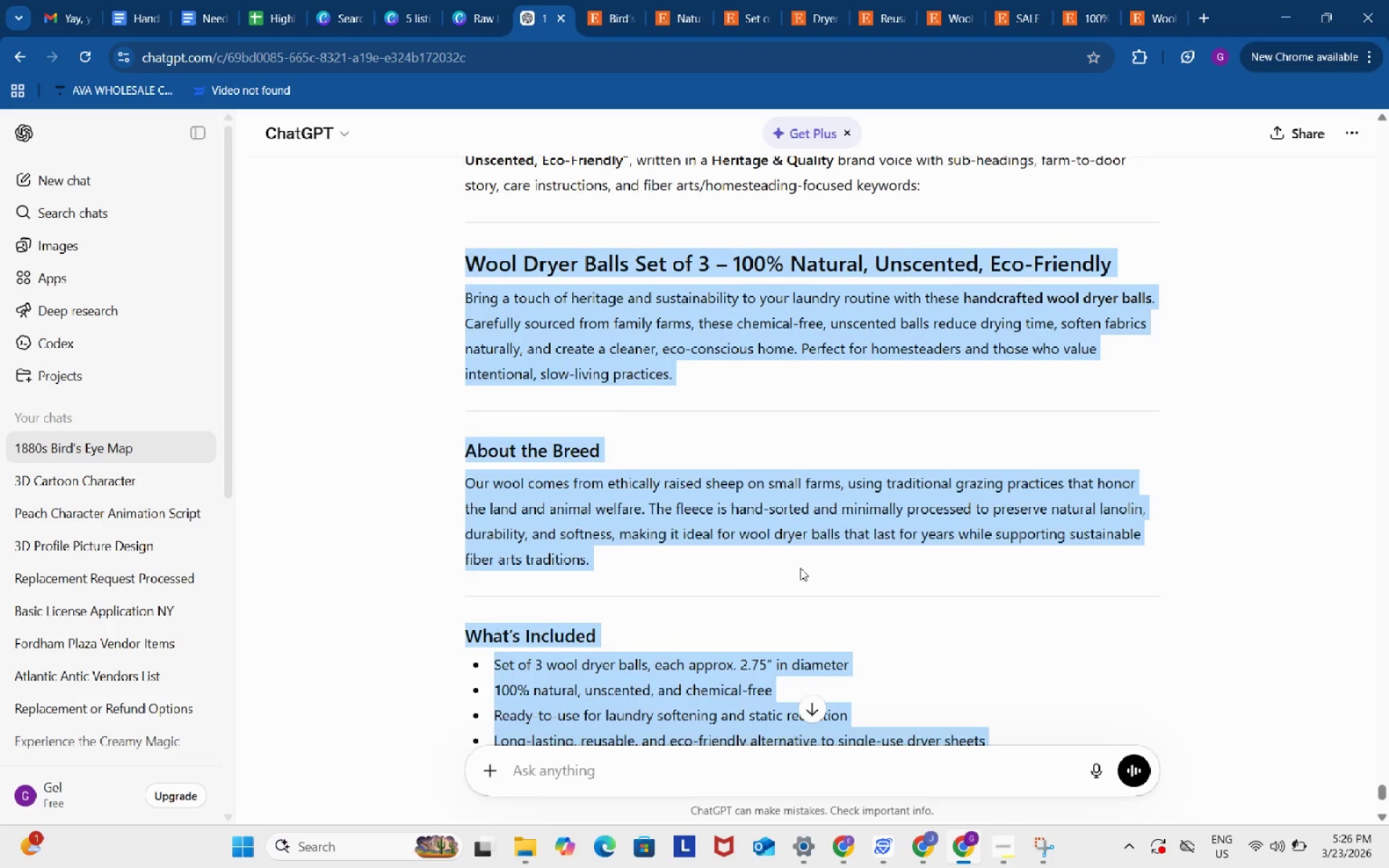 
scroll: coordinate [800, 568], scroll_direction: down, amount: 3.0
 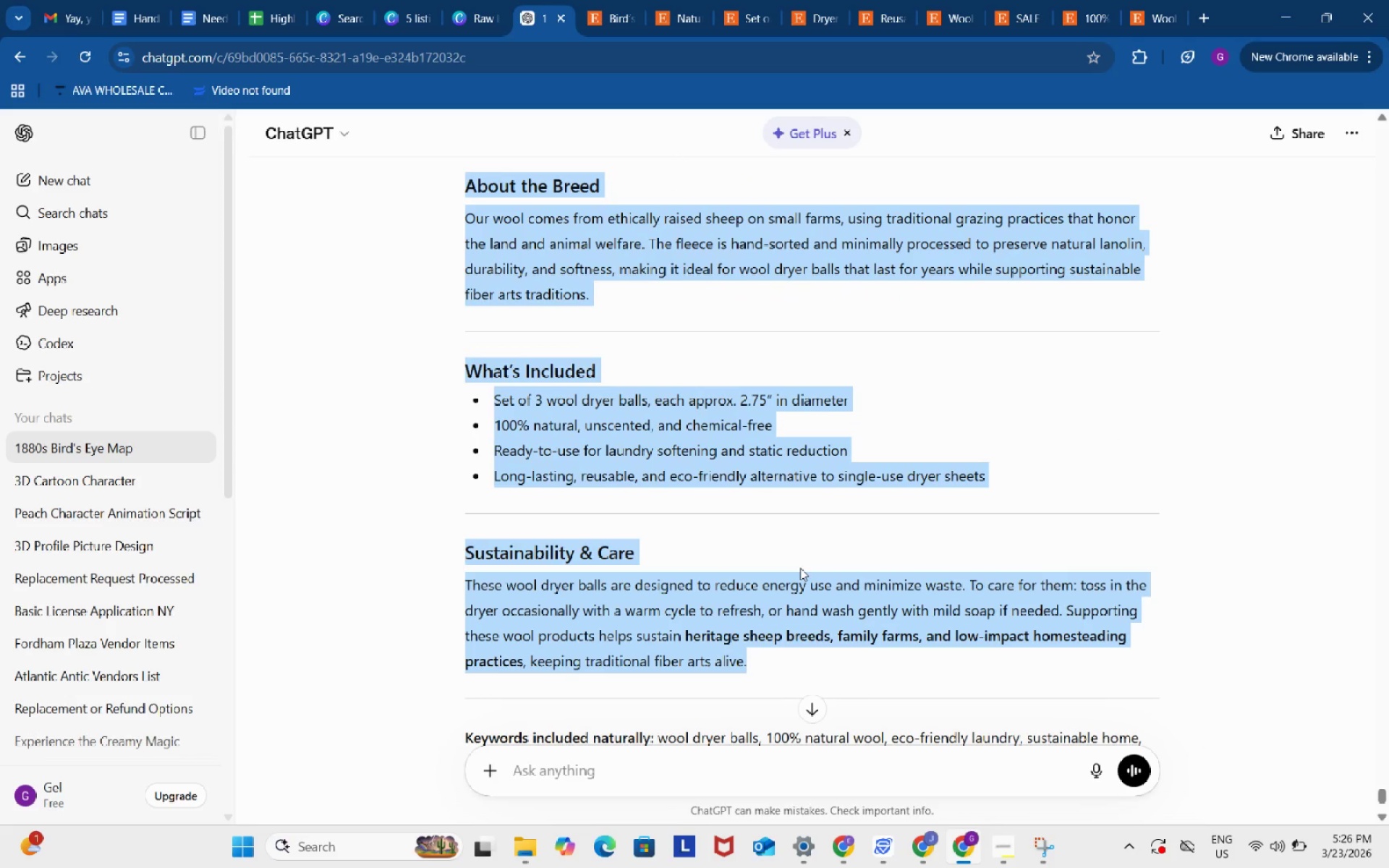 
key(Control+ControlLeft)
 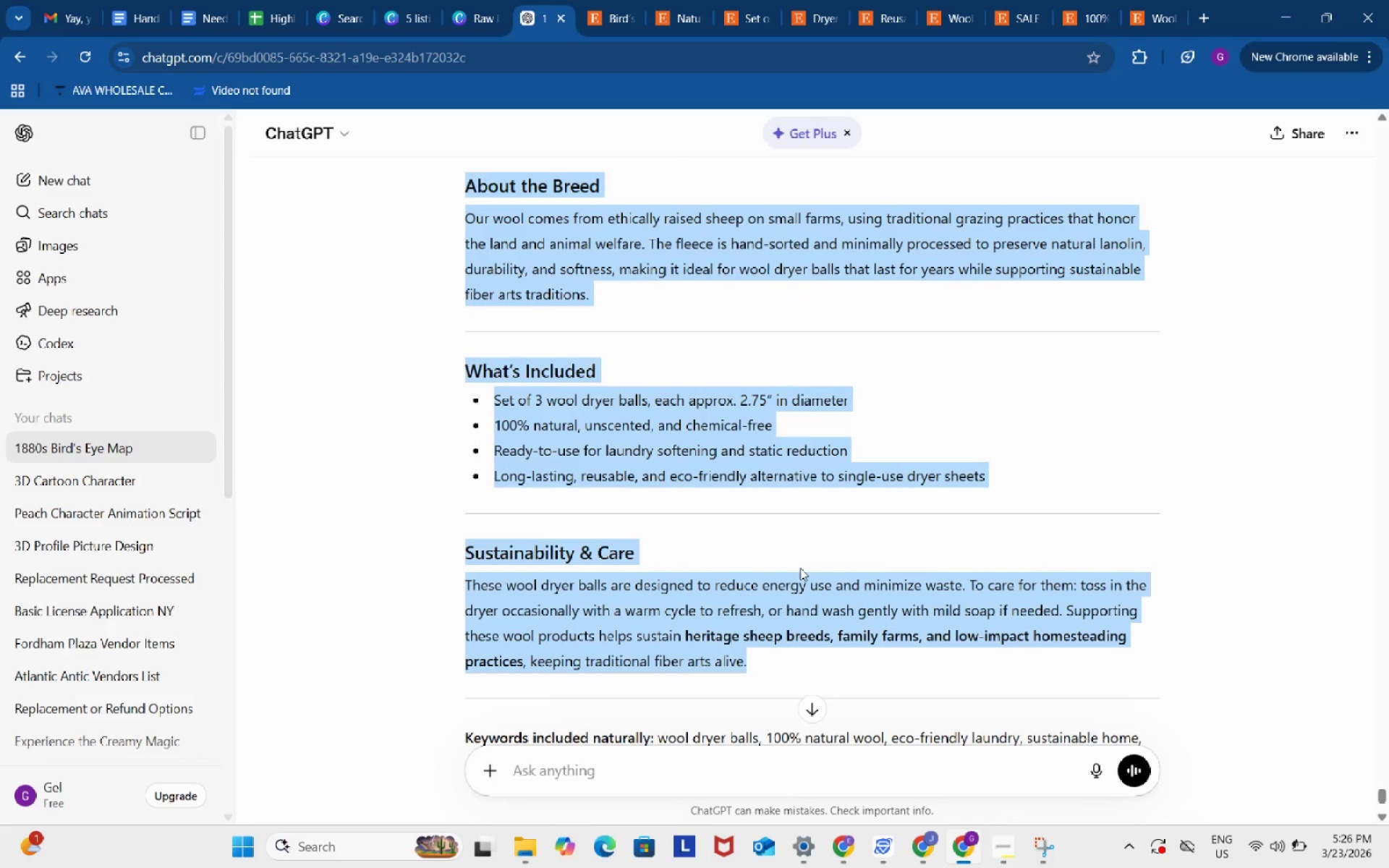 
key(Control+C)
 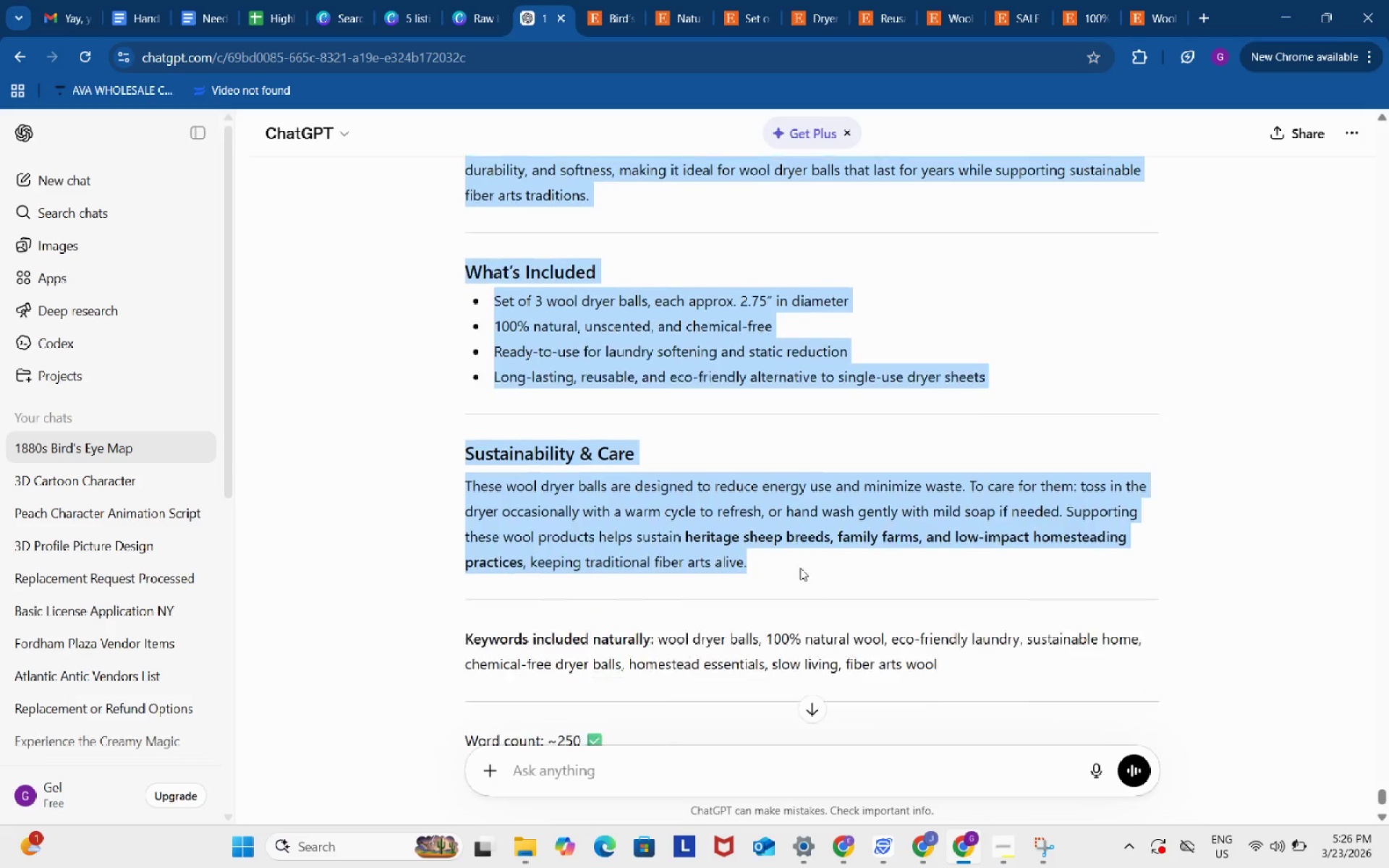 
scroll: coordinate [800, 568], scroll_direction: down, amount: 2.0
 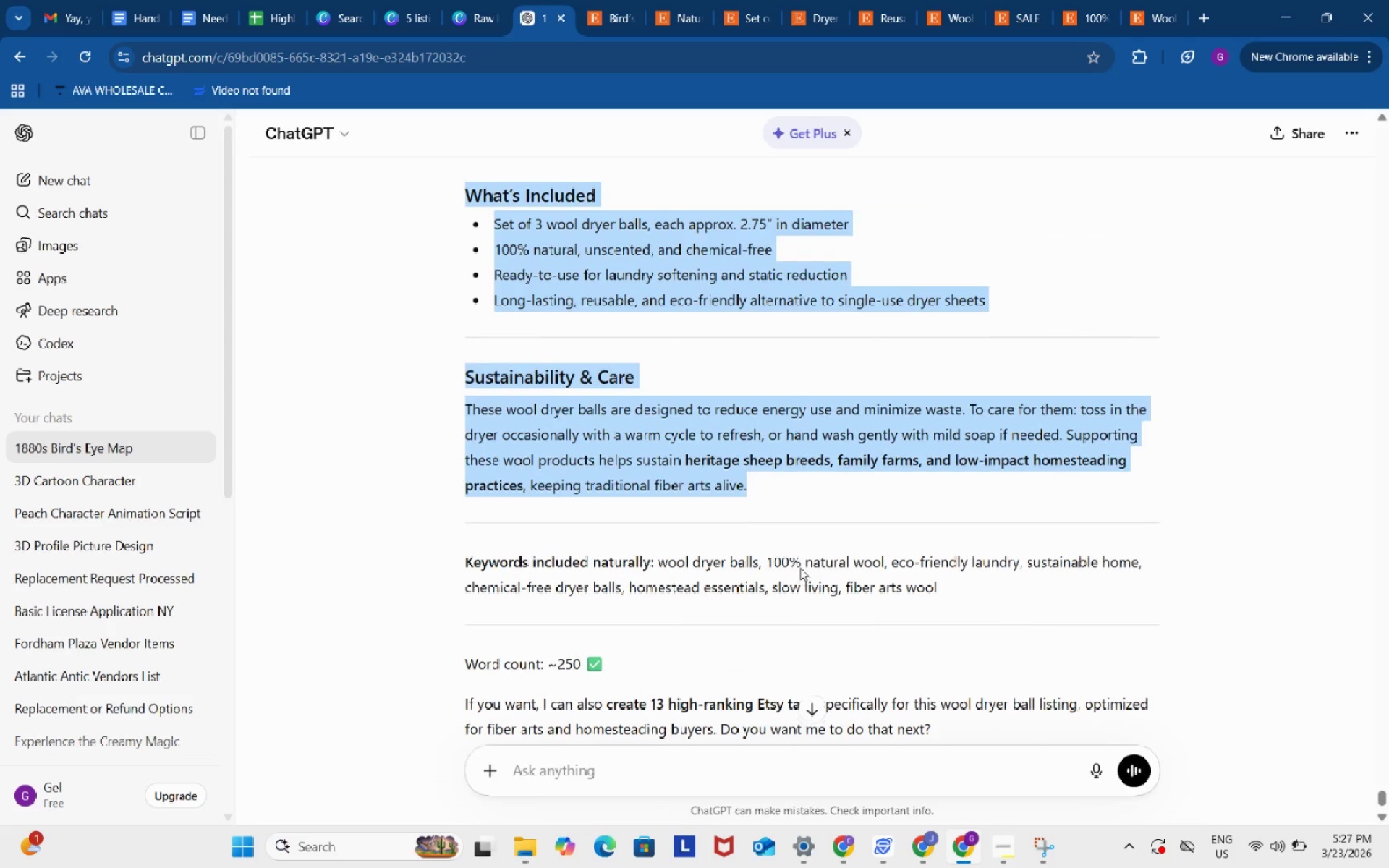 
scroll: coordinate [800, 568], scroll_direction: up, amount: 3.0
 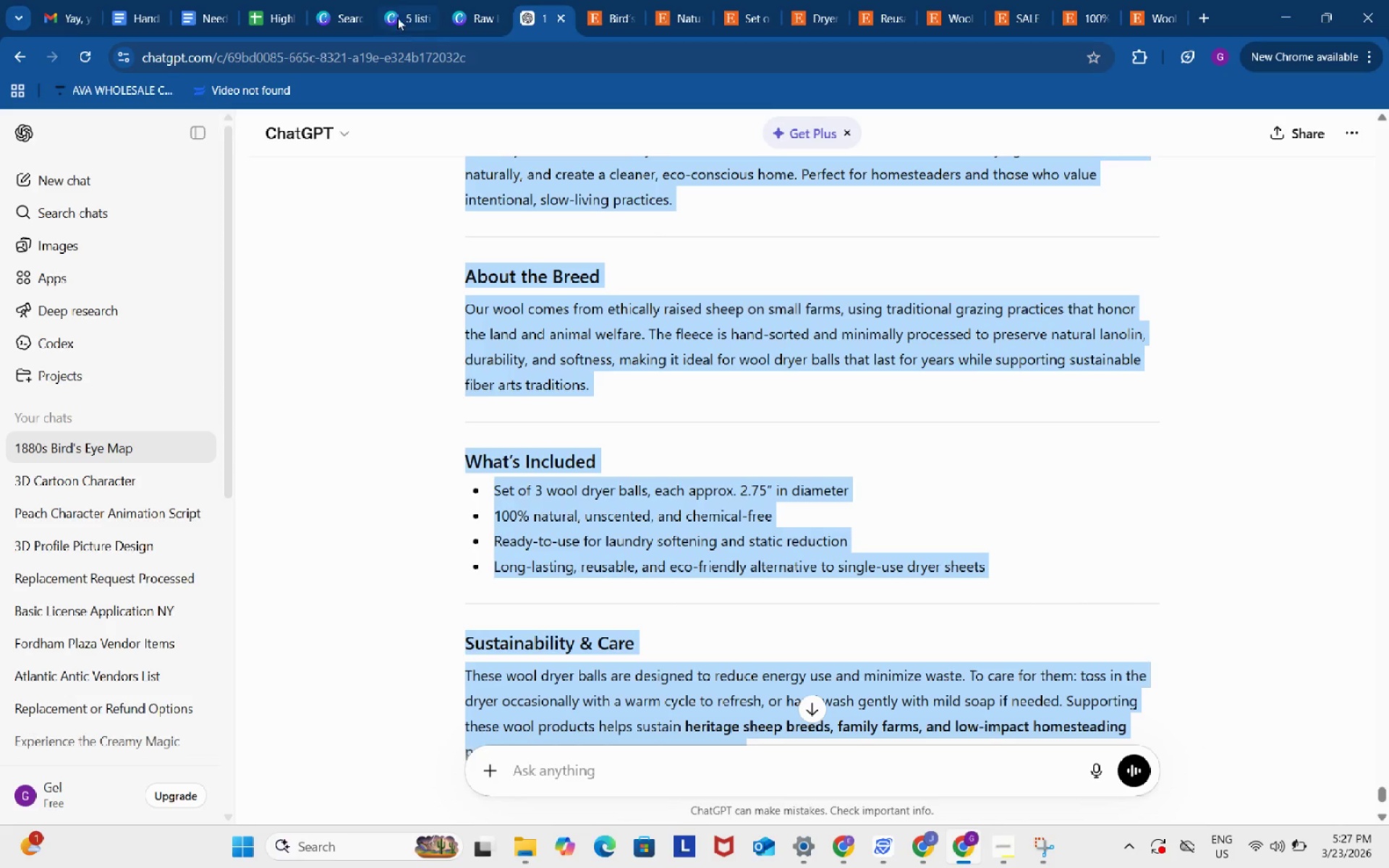 
left_click([280, 0])
 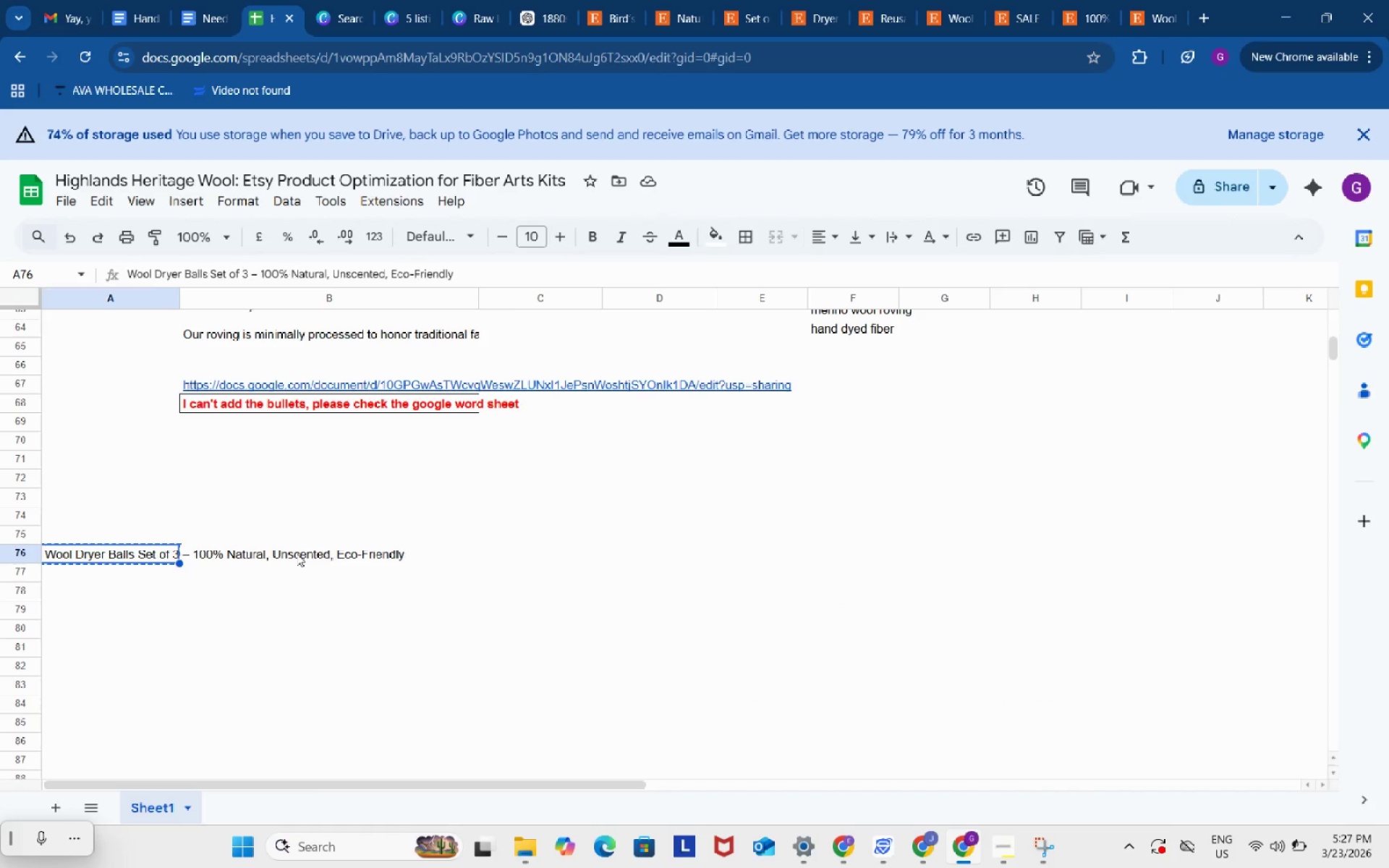 
left_click([297, 553])
 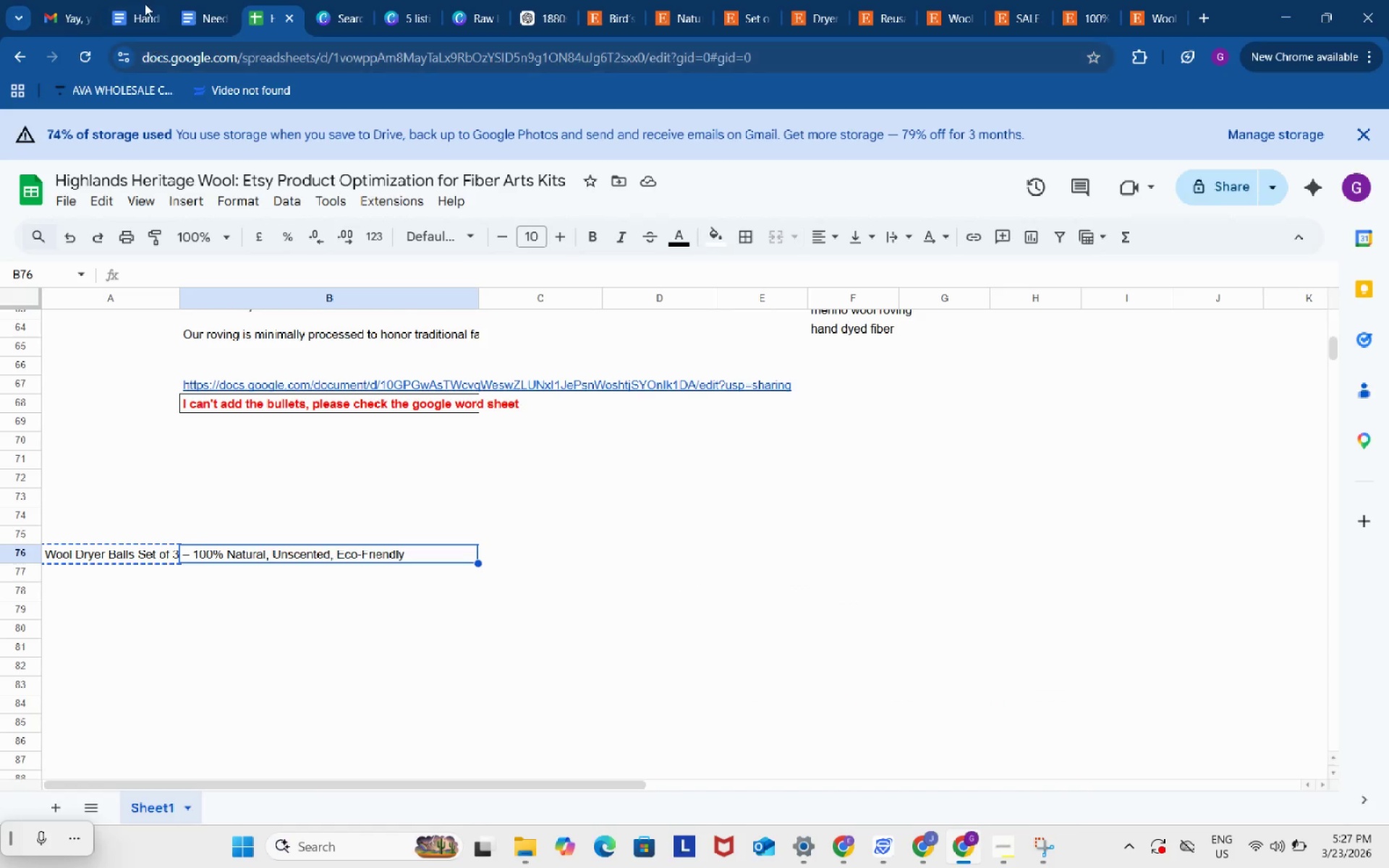 
left_click([143, 1])
 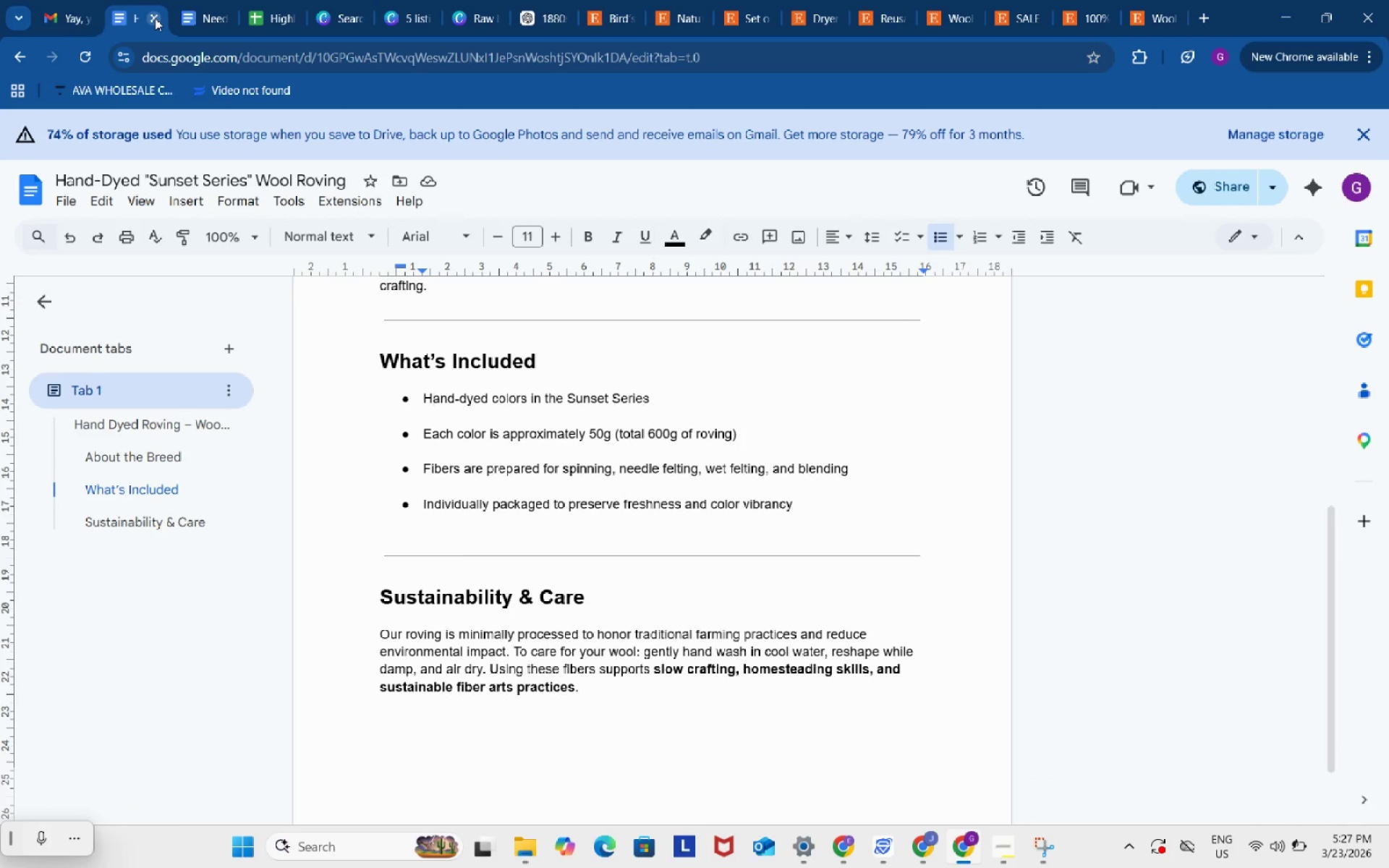 
left_click([155, 18])
 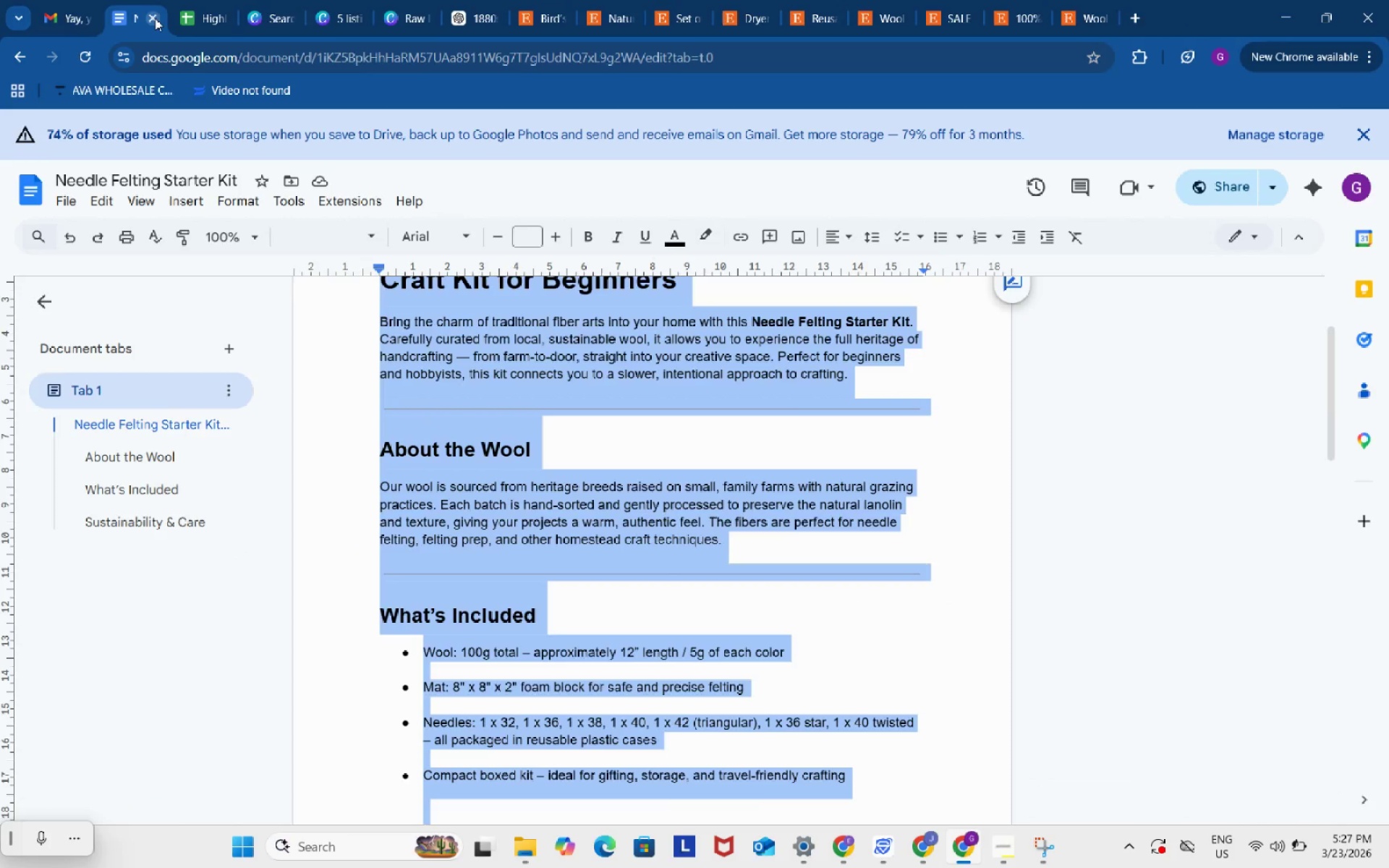 
left_click([155, 18])
 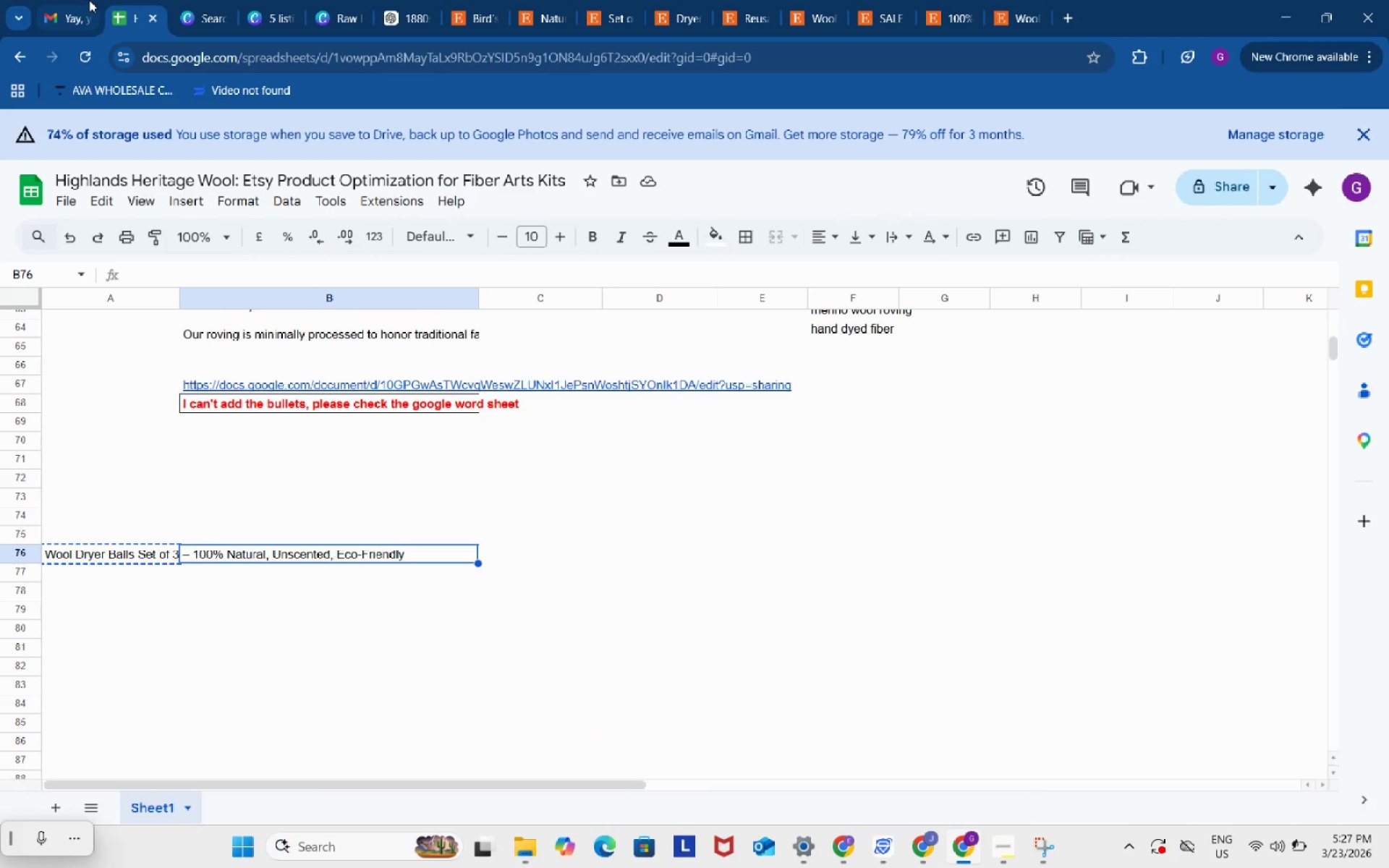 
double_click([89, 0])
 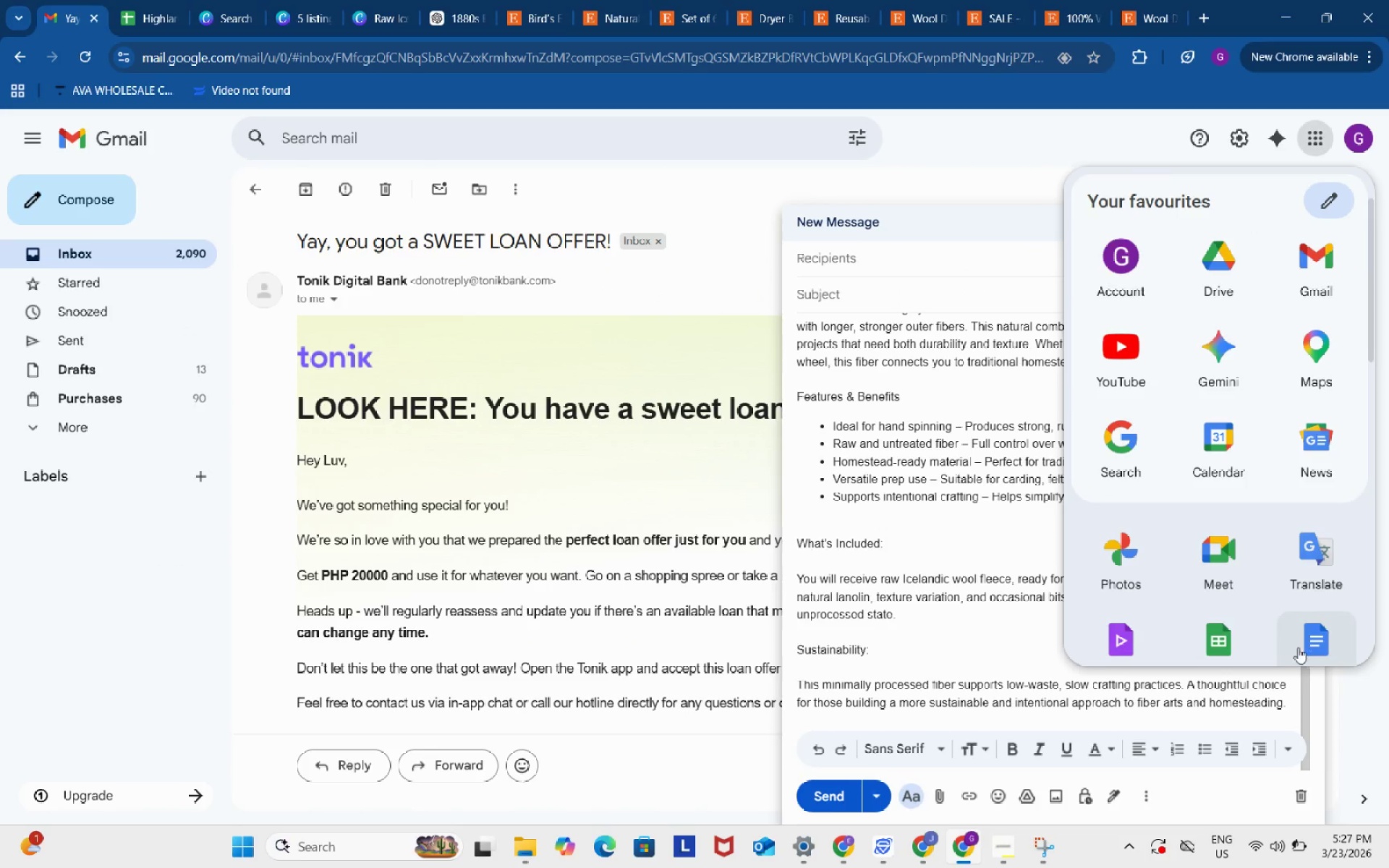 
left_click([1314, 642])
 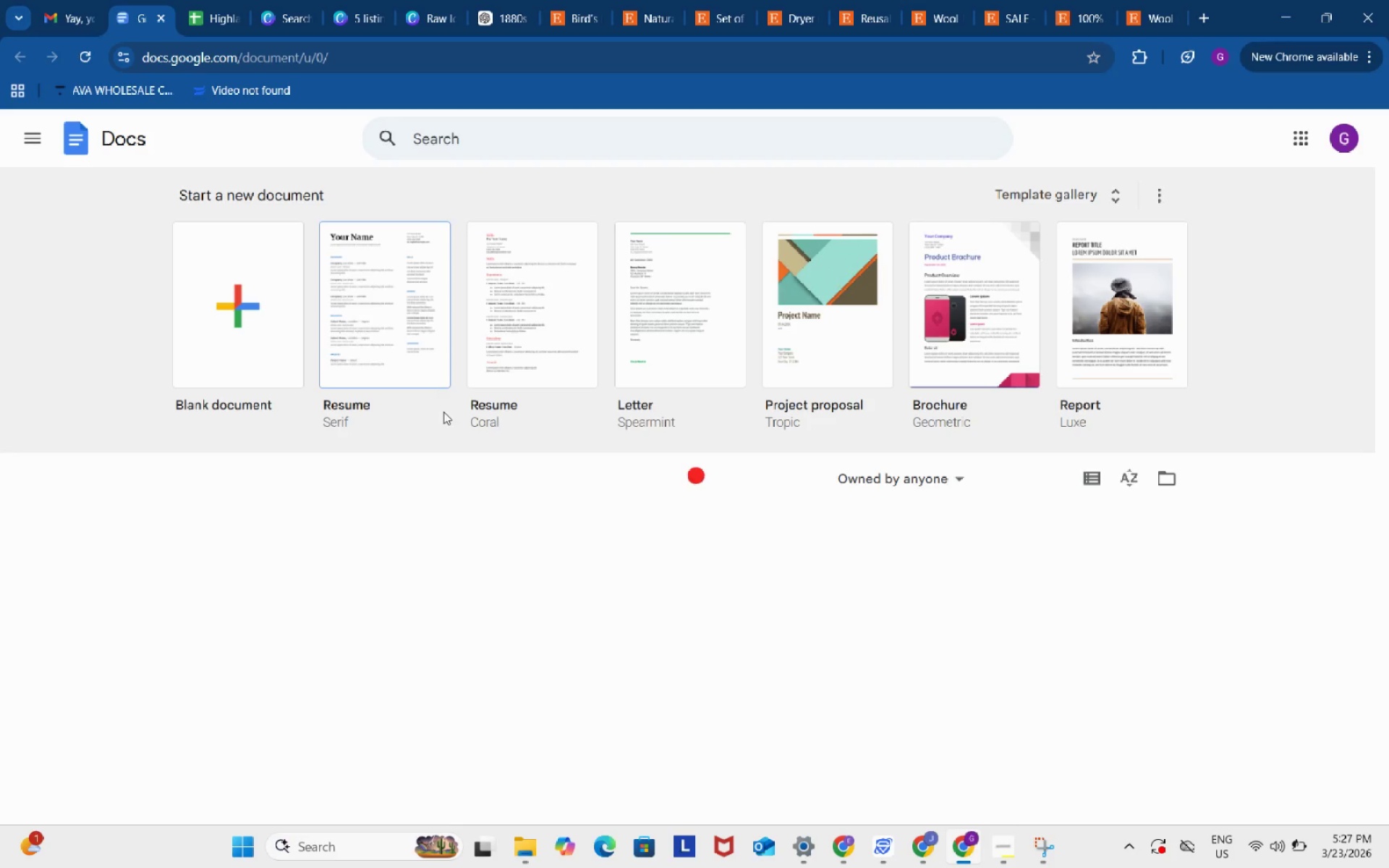 
left_click([258, 289])
 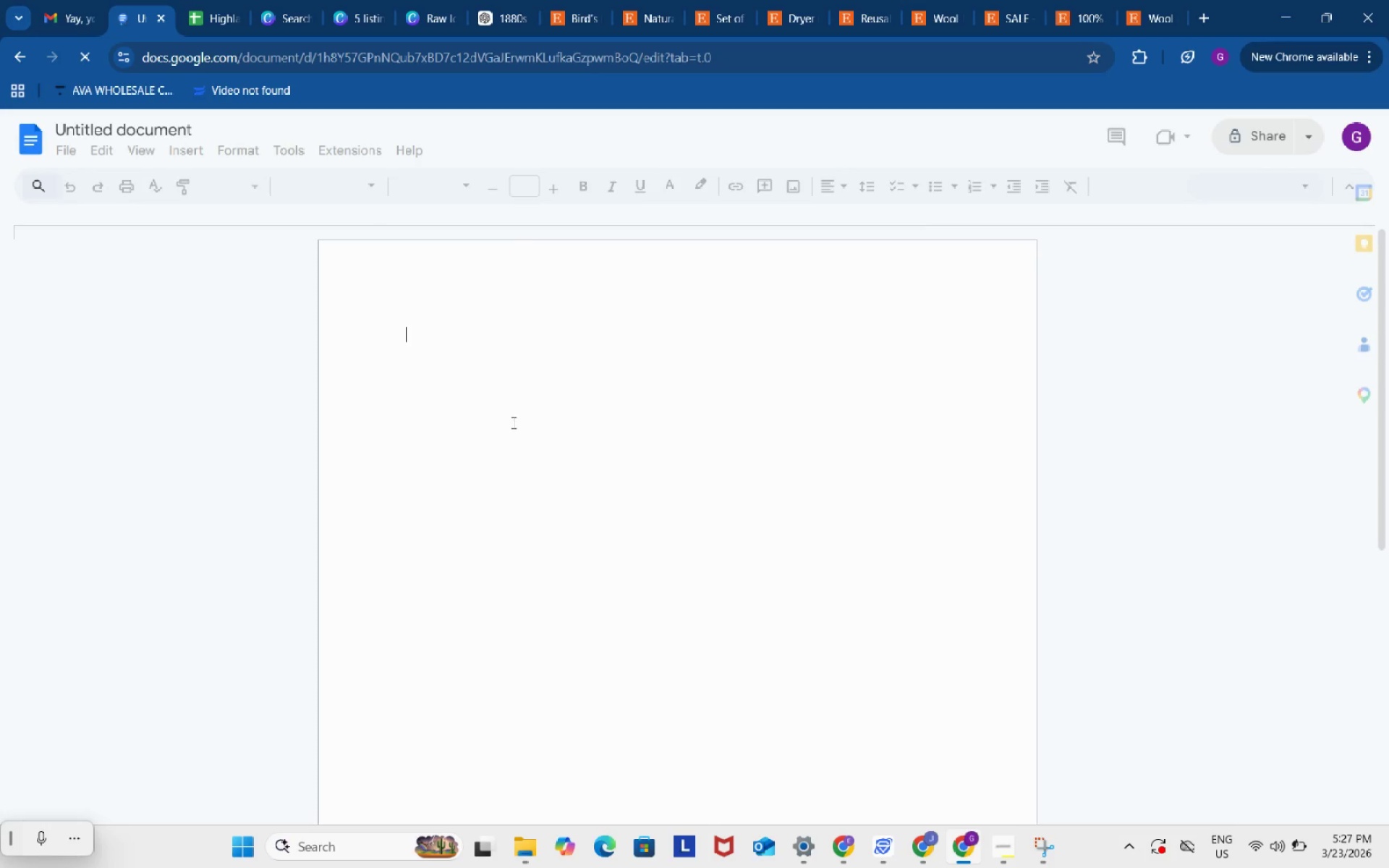 
key(Control+ControlLeft)
 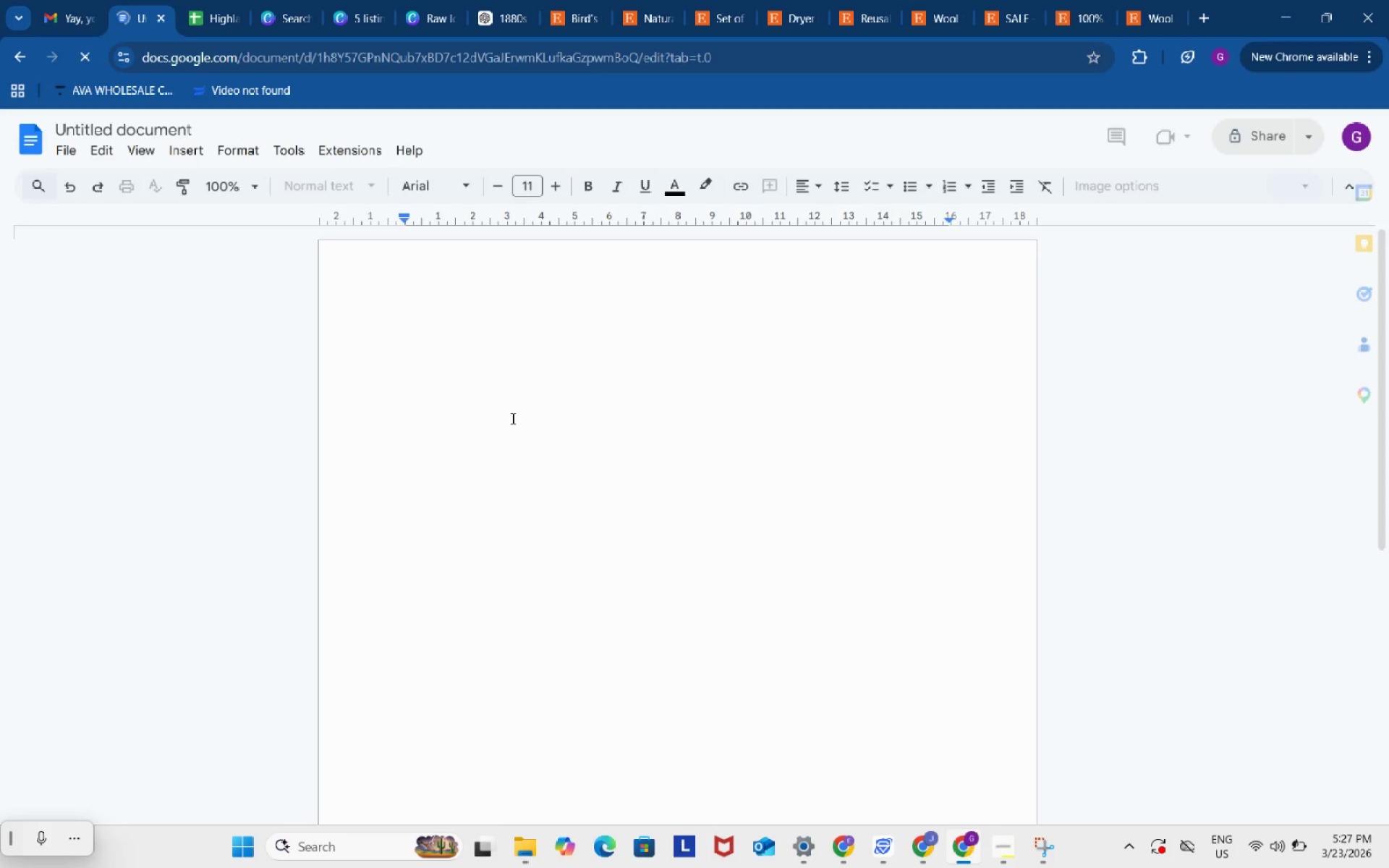 
key(Control+V)
 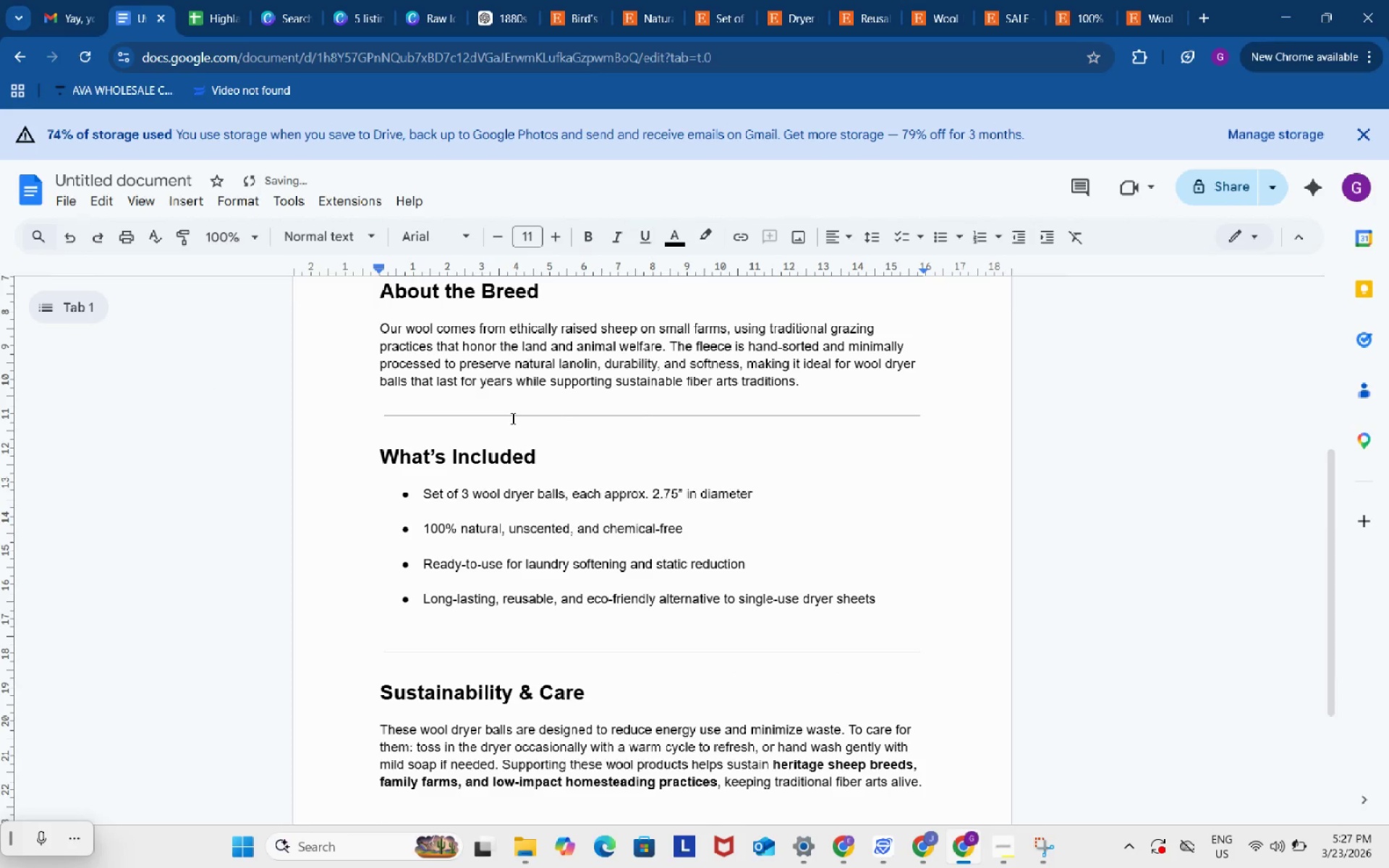 
scroll: coordinate [511, 418], scroll_direction: down, amount: 1.0
 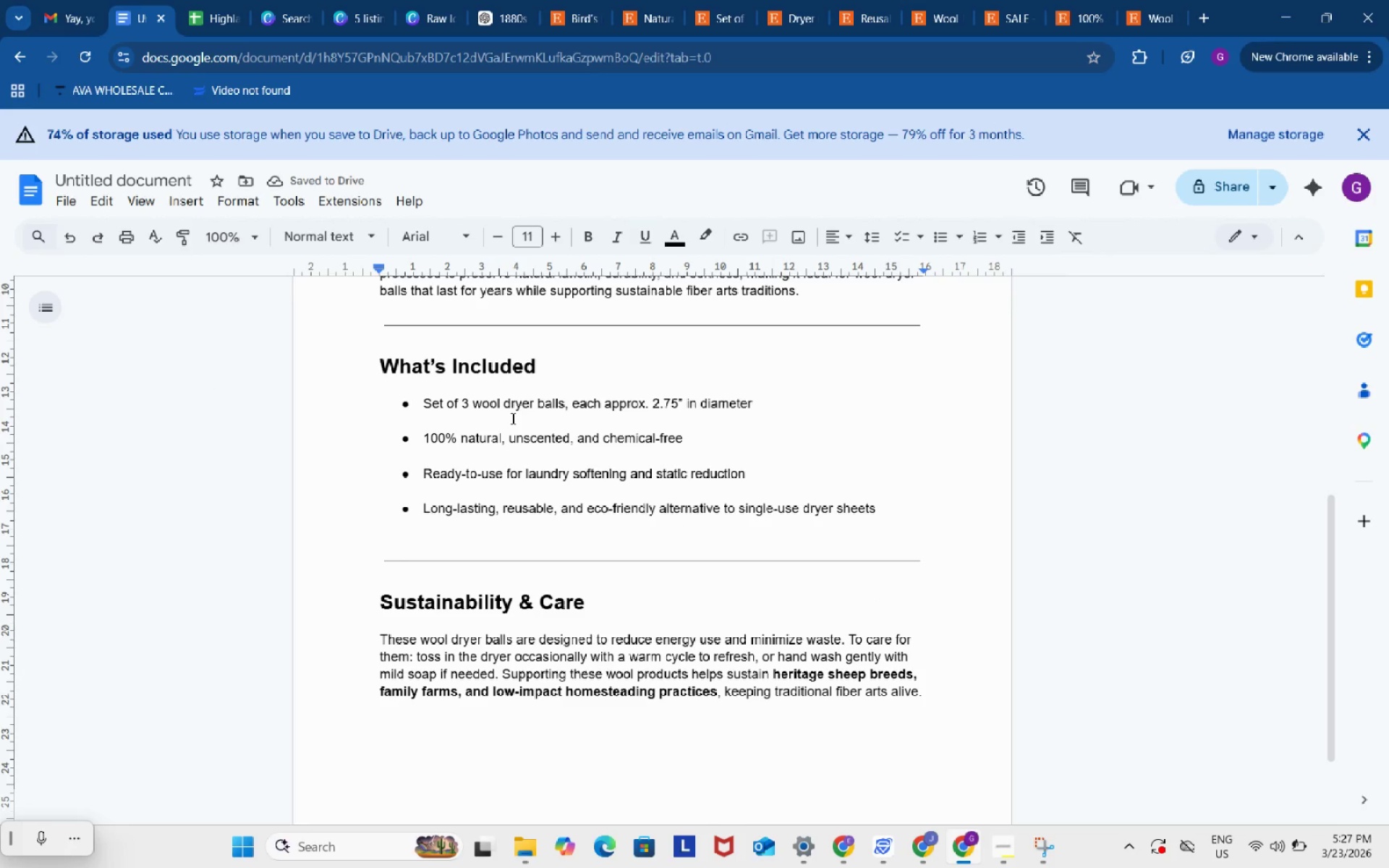 
scroll: coordinate [511, 418], scroll_direction: up, amount: 2.0
 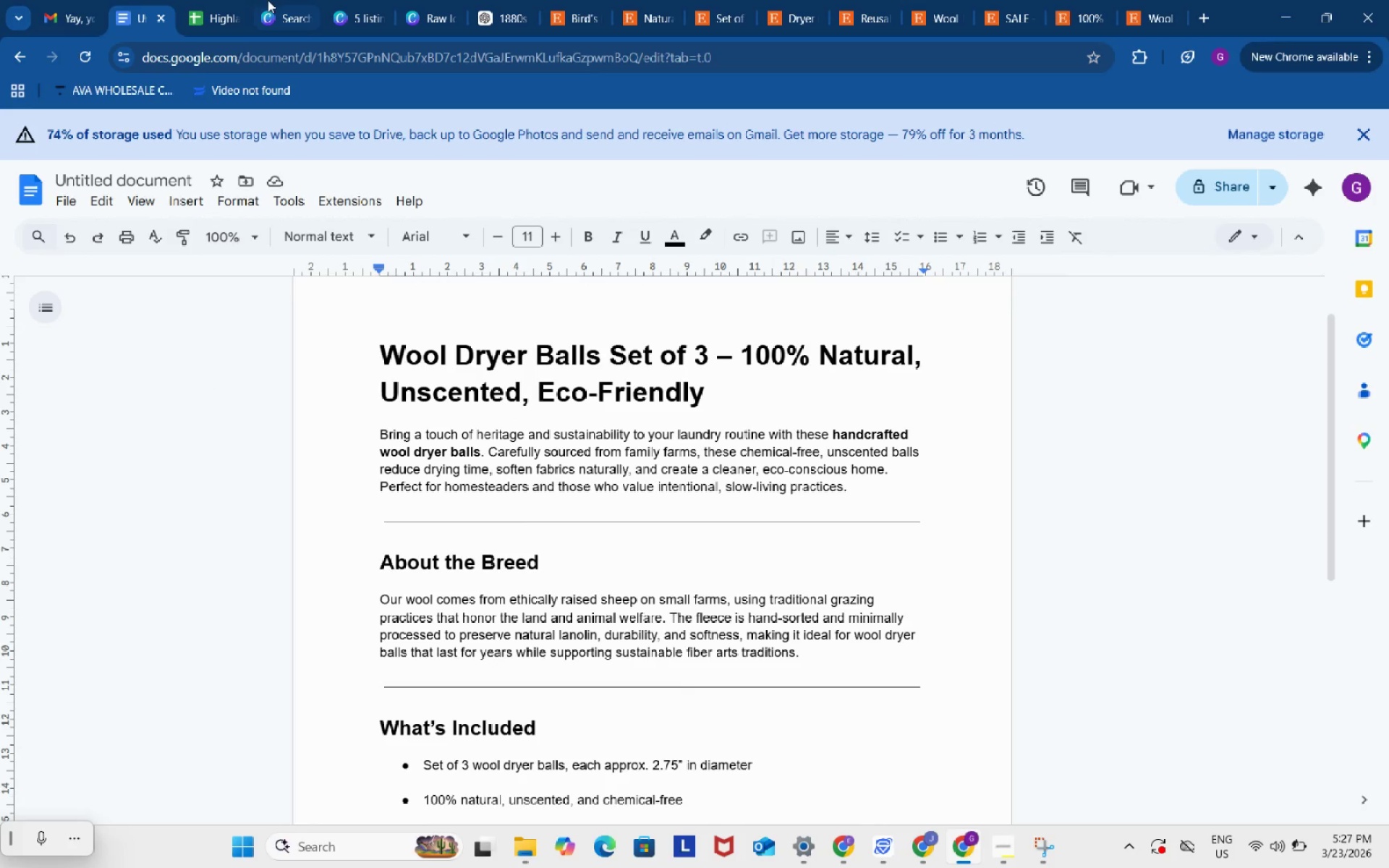 
left_click([220, 0])
 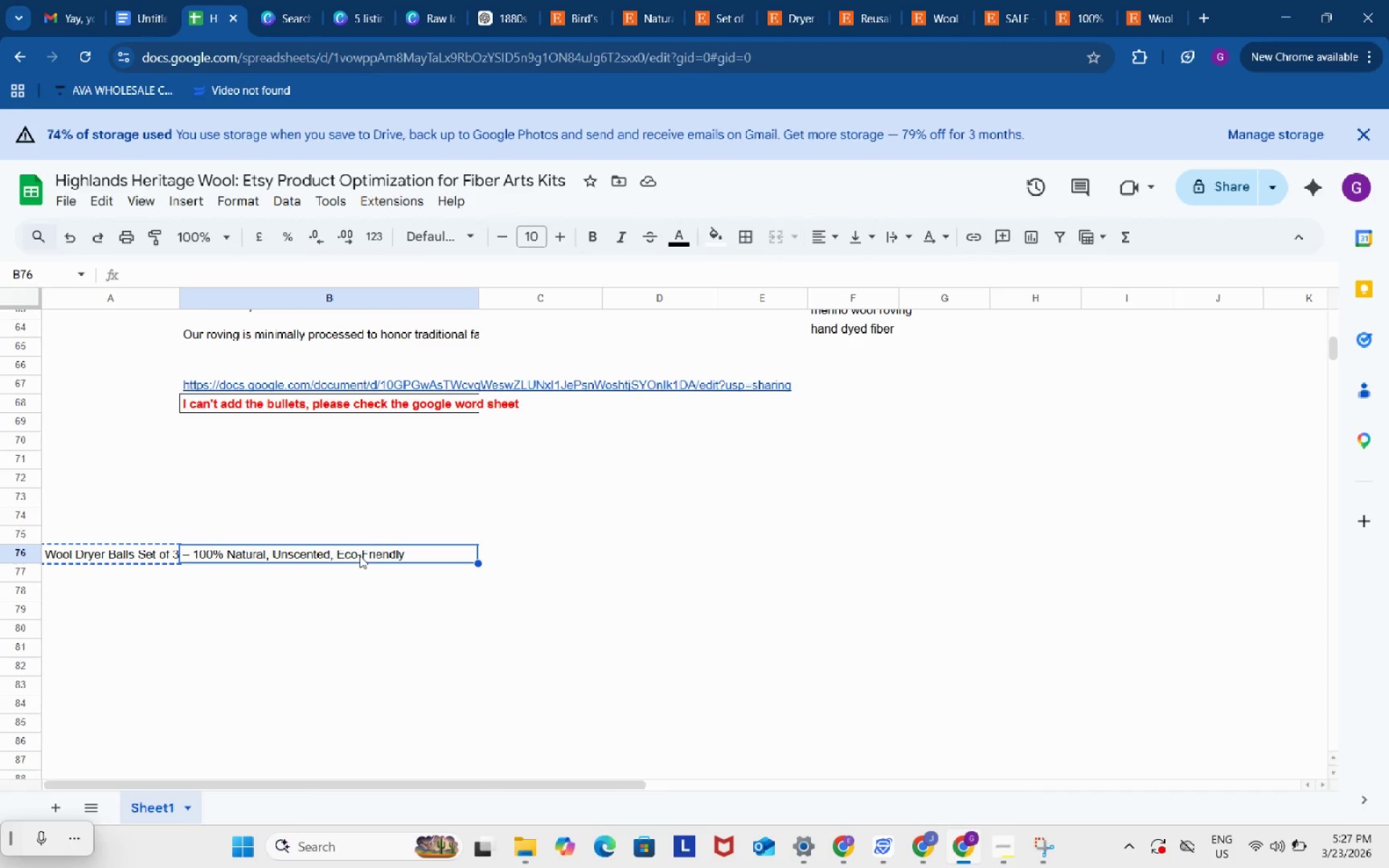 
left_click_drag(start_coordinate=[361, 553], to_coordinate=[358, 520])
 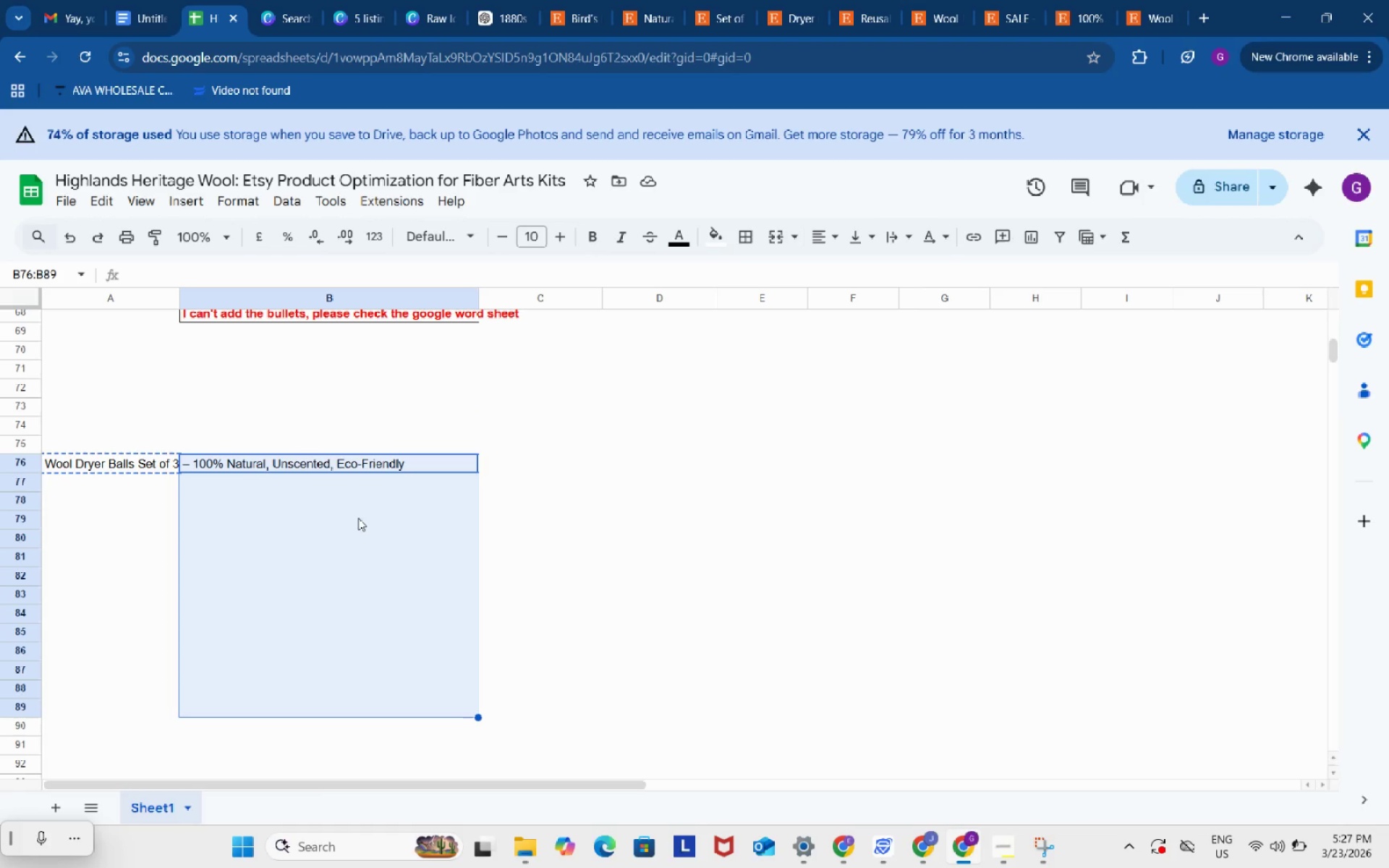 
scroll: coordinate [349, 639], scroll_direction: down, amount: 3.0
 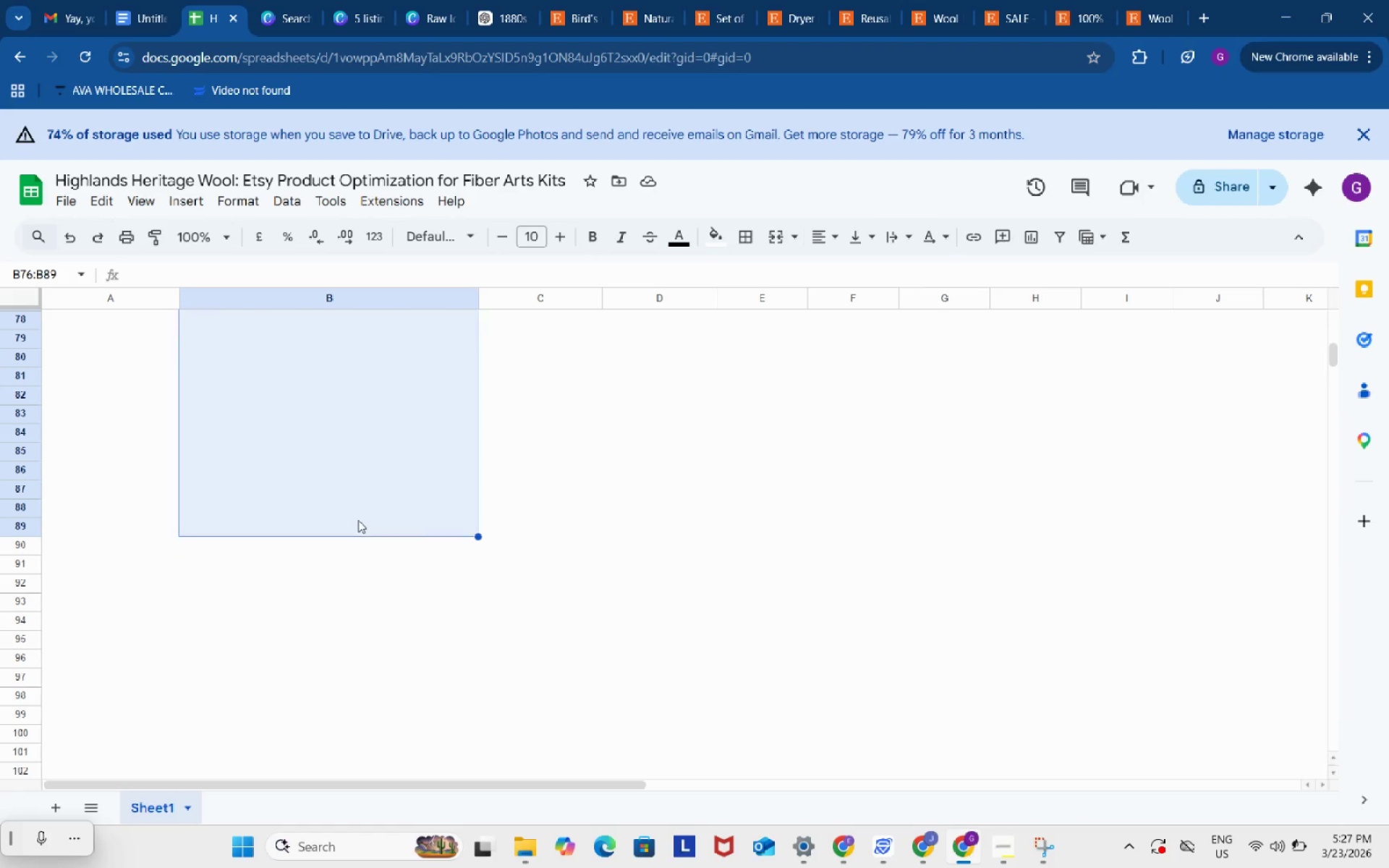 
scroll: coordinate [358, 520], scroll_direction: up, amount: 2.0
 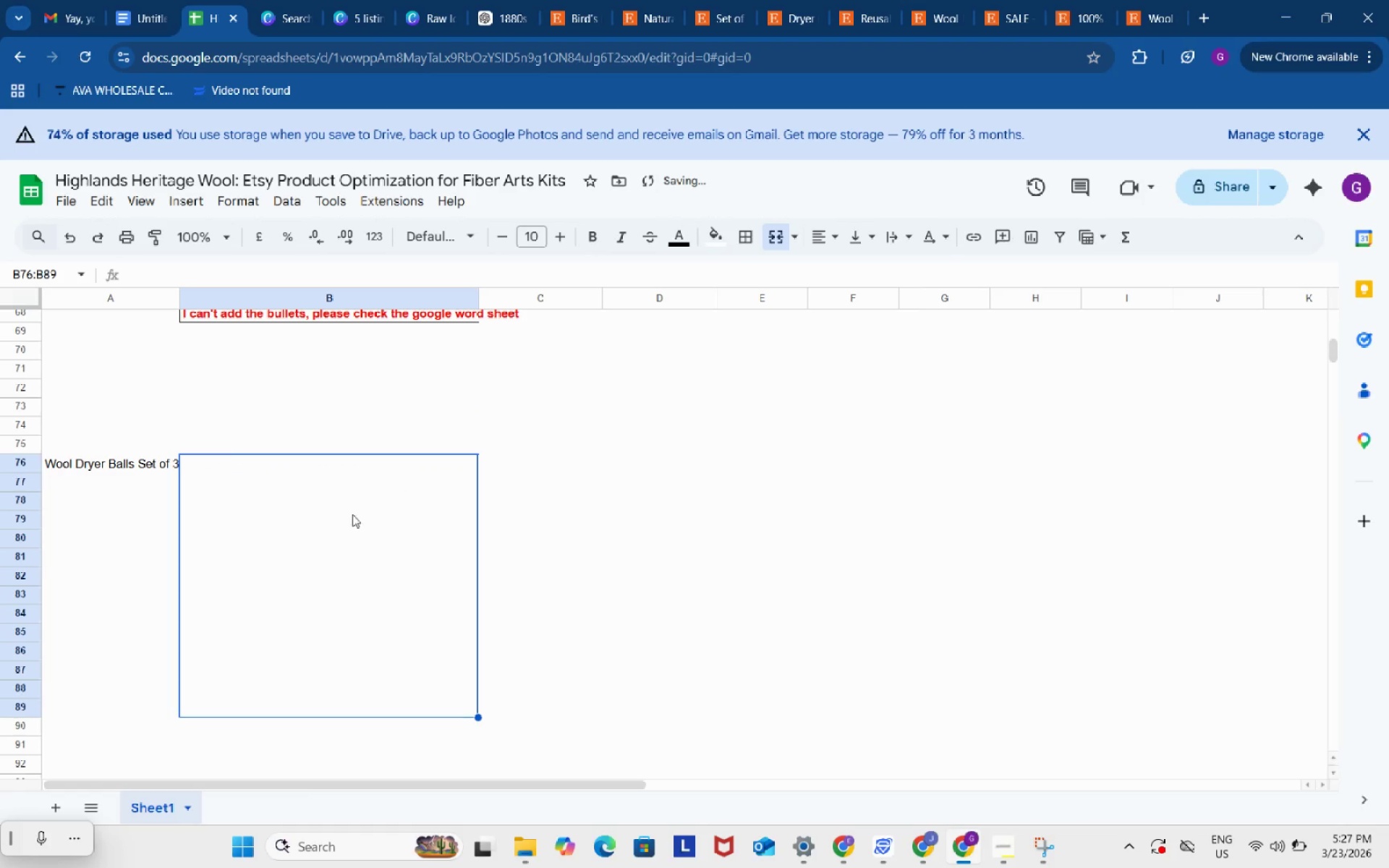 
double_click([312, 512])
 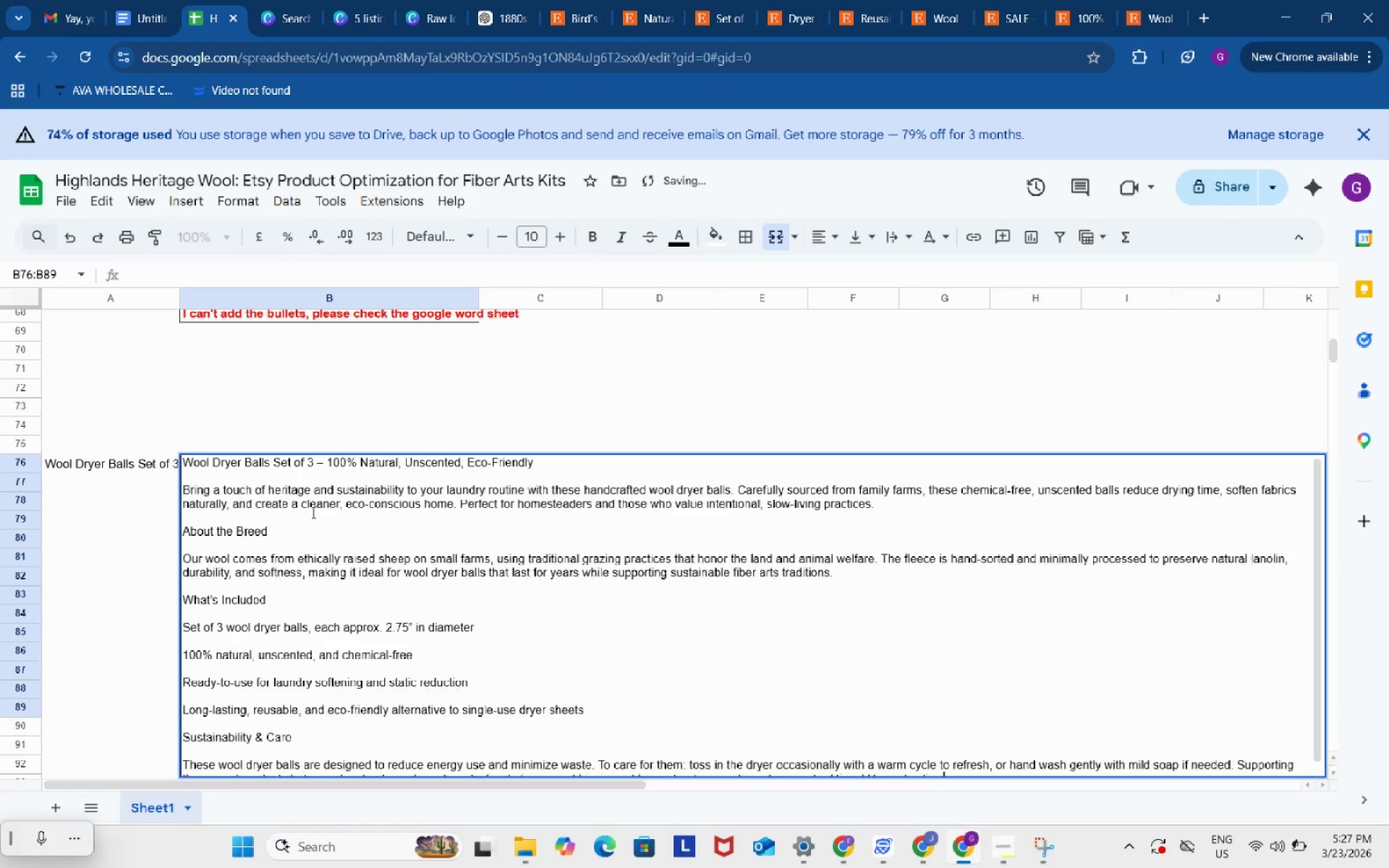 
key(Control+ControlLeft)
 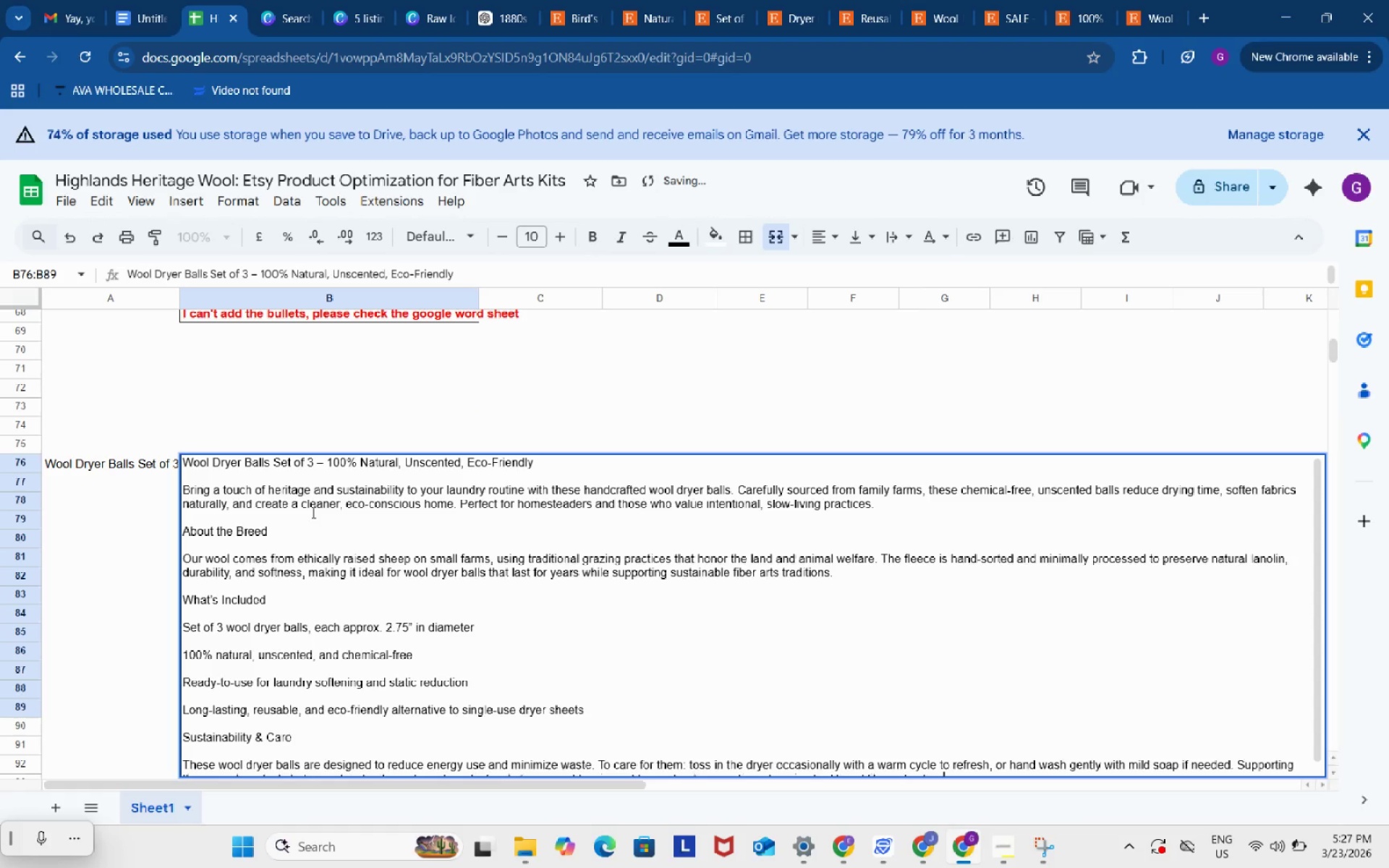 
key(V)
 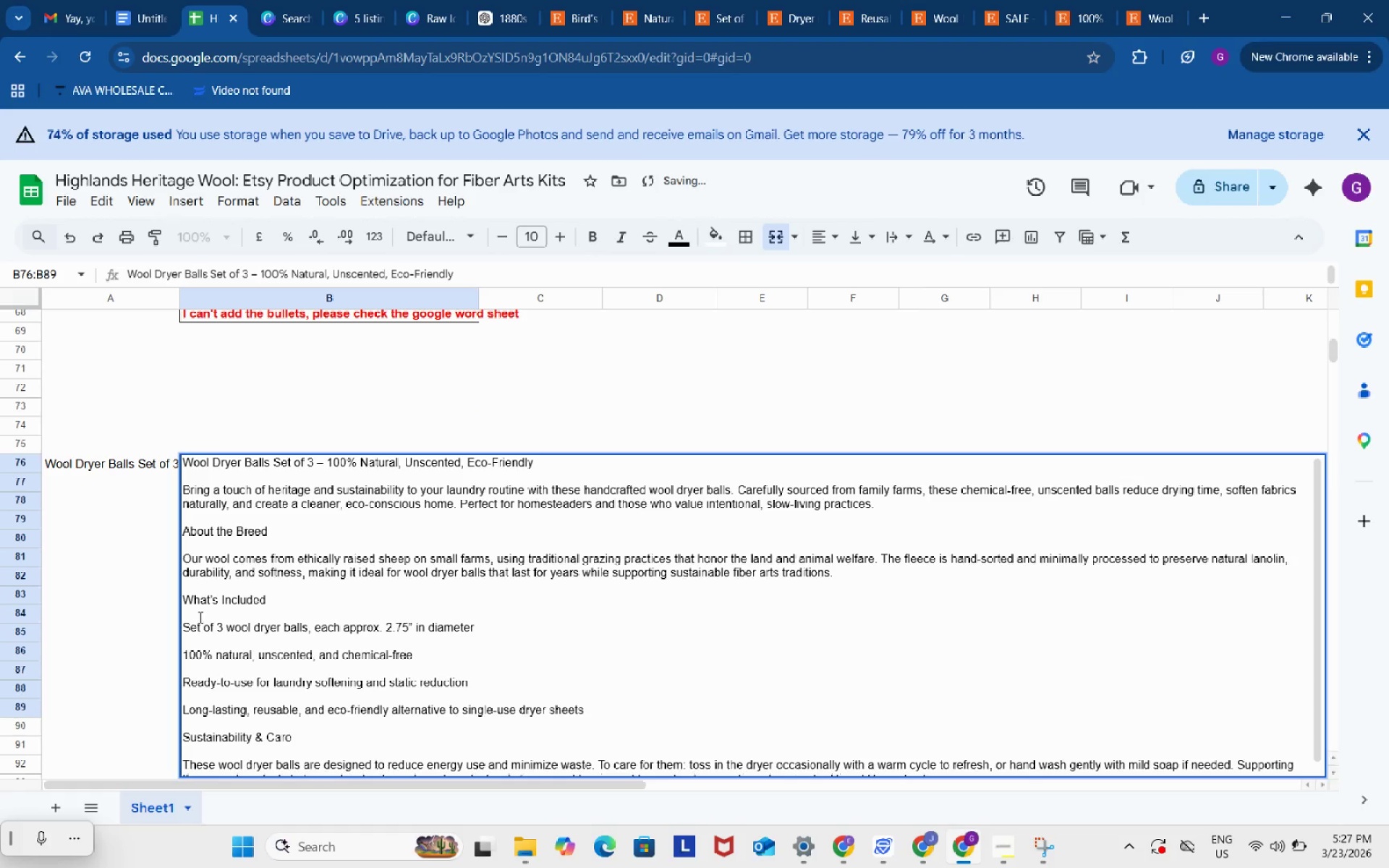 
left_click([198, 617])
 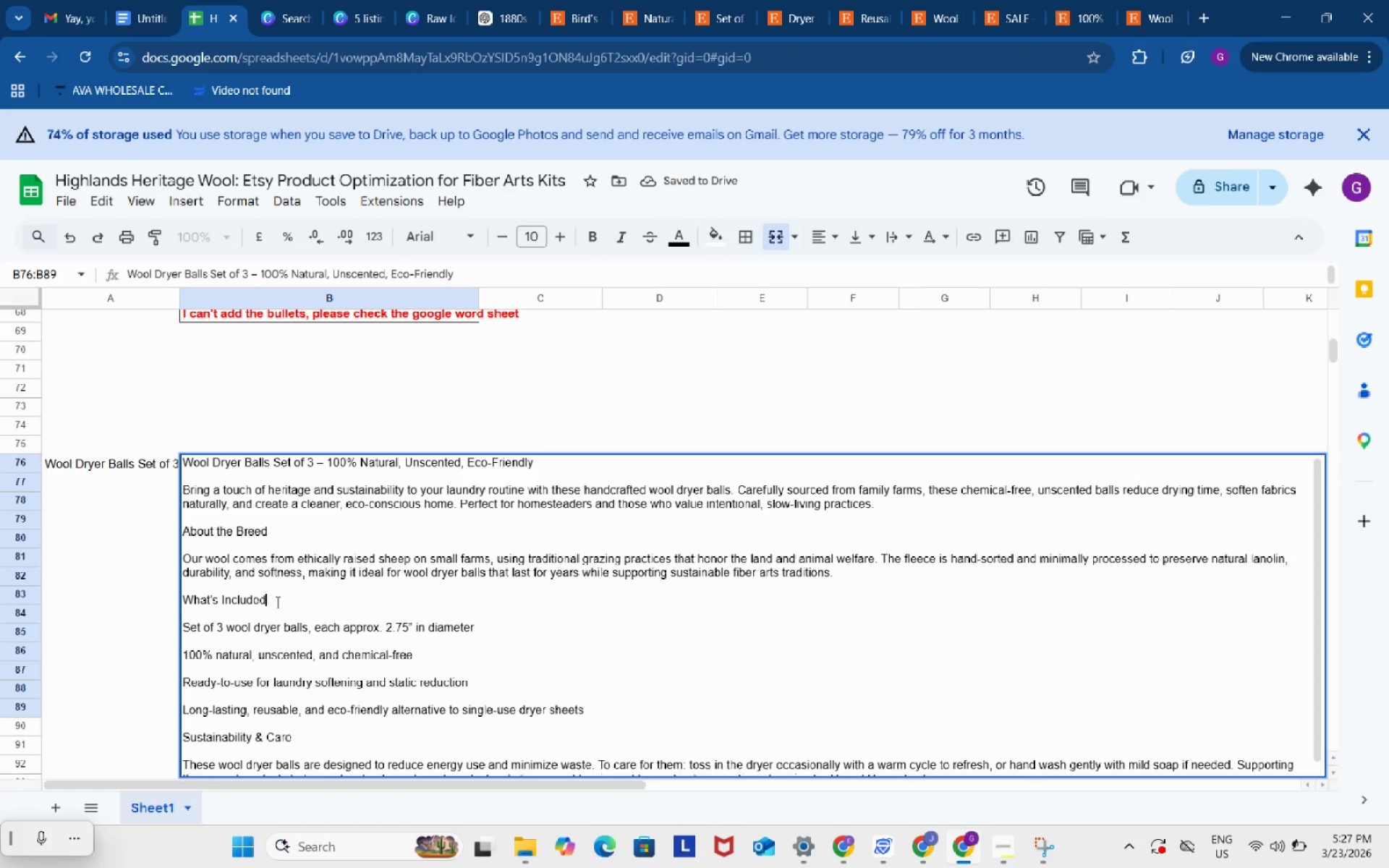 
left_click([276, 602])
 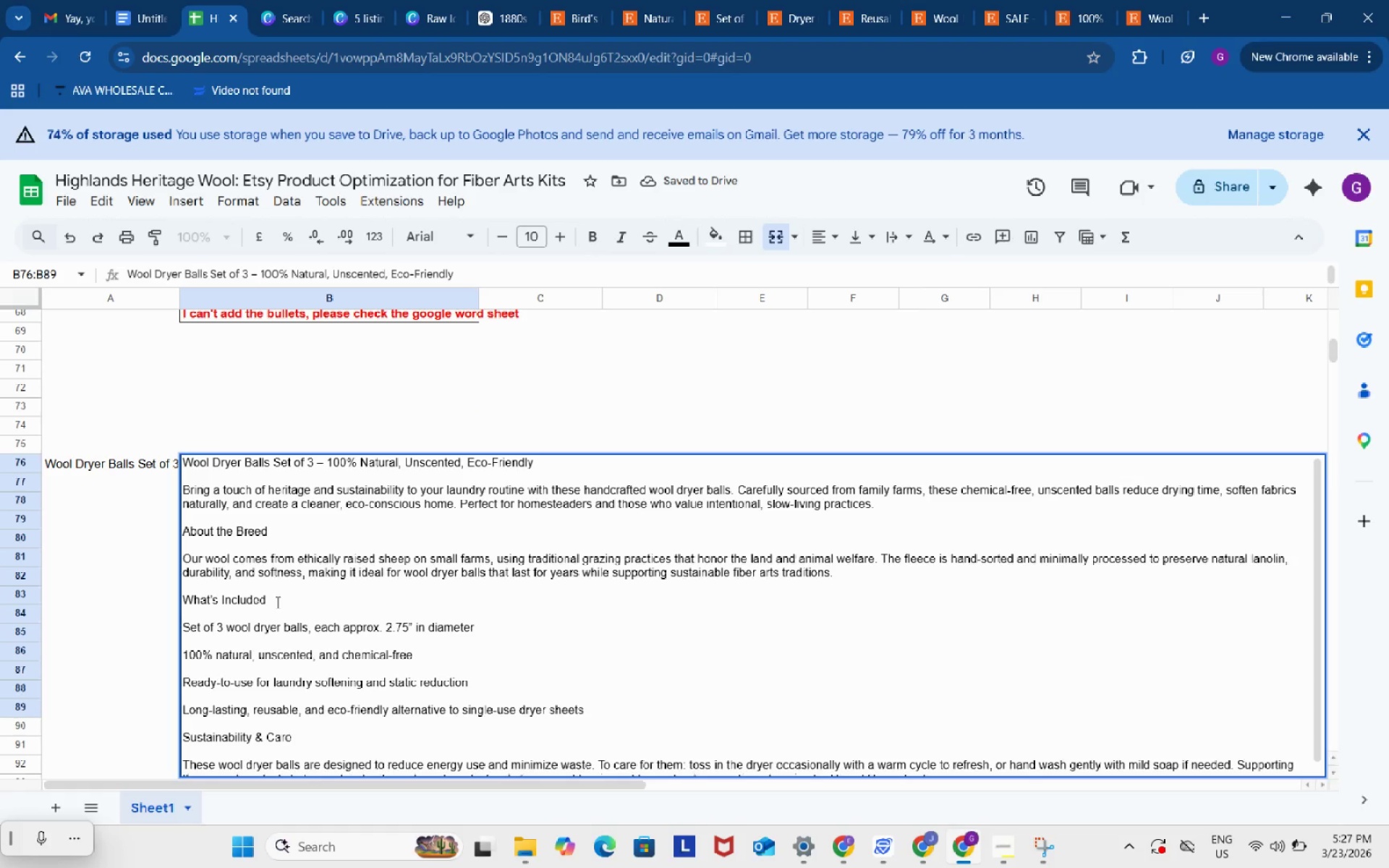 
key(Shift+ShiftRight)
 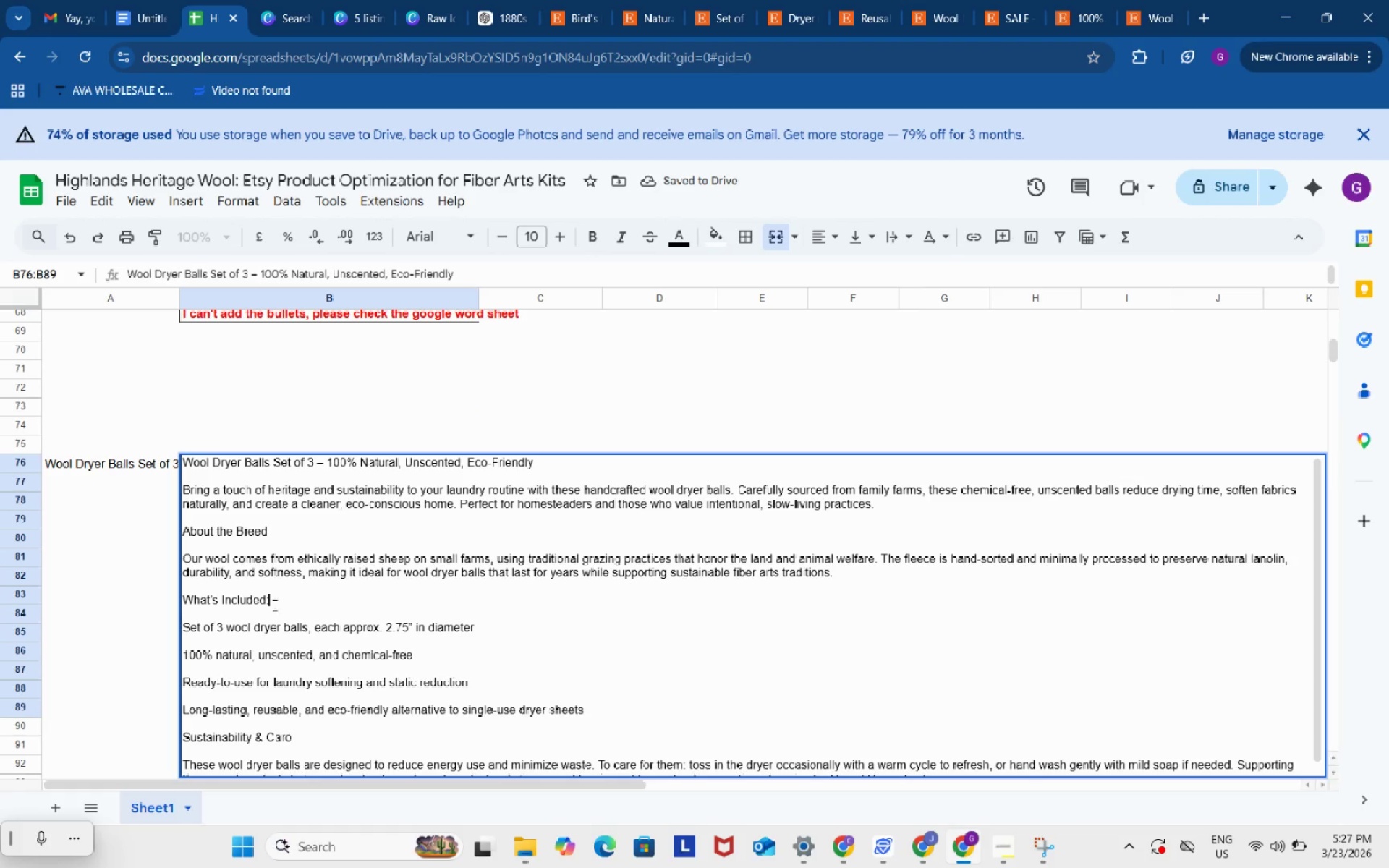 
key(Shift+Semicolon)
 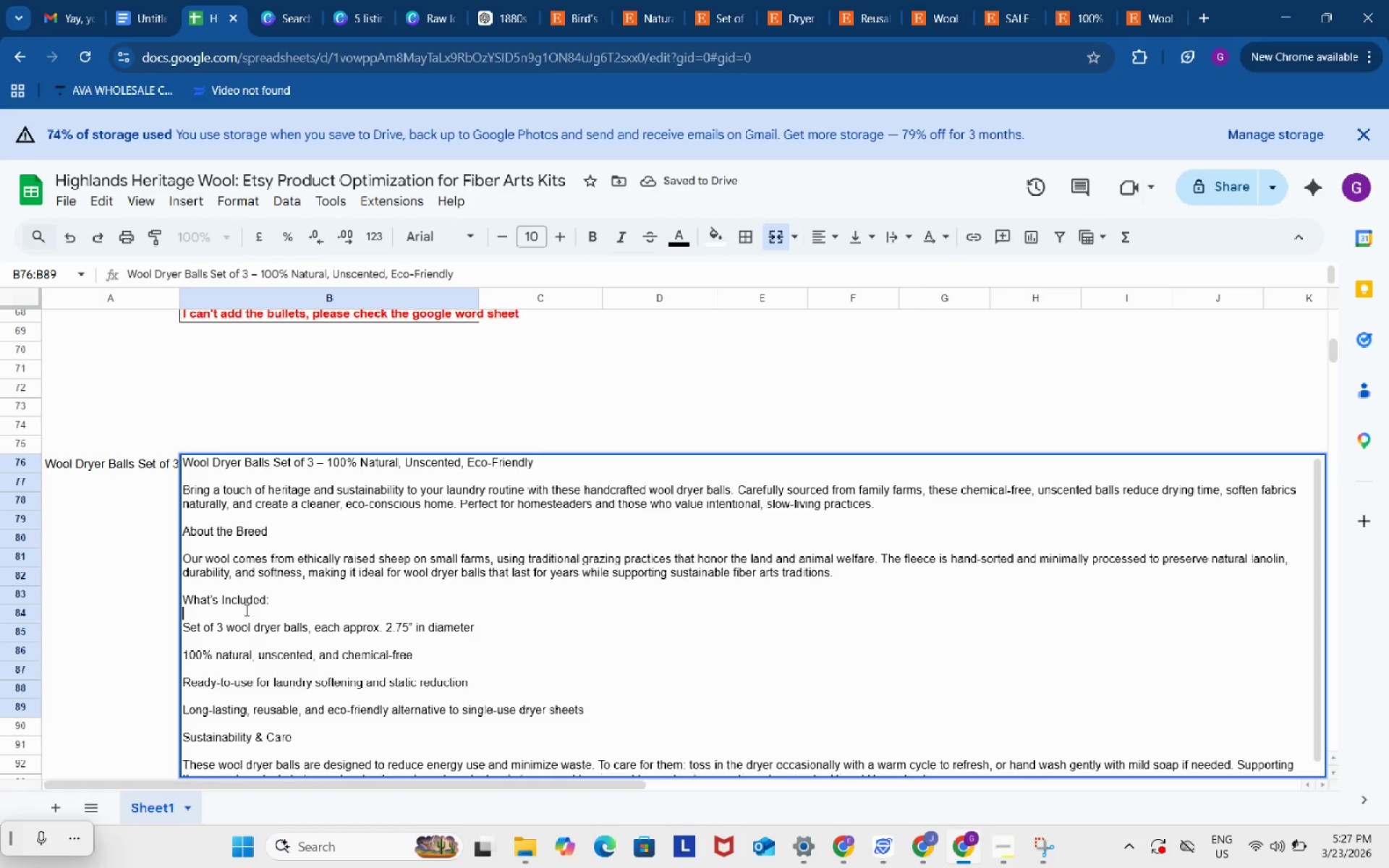 
left_click([245, 610])
 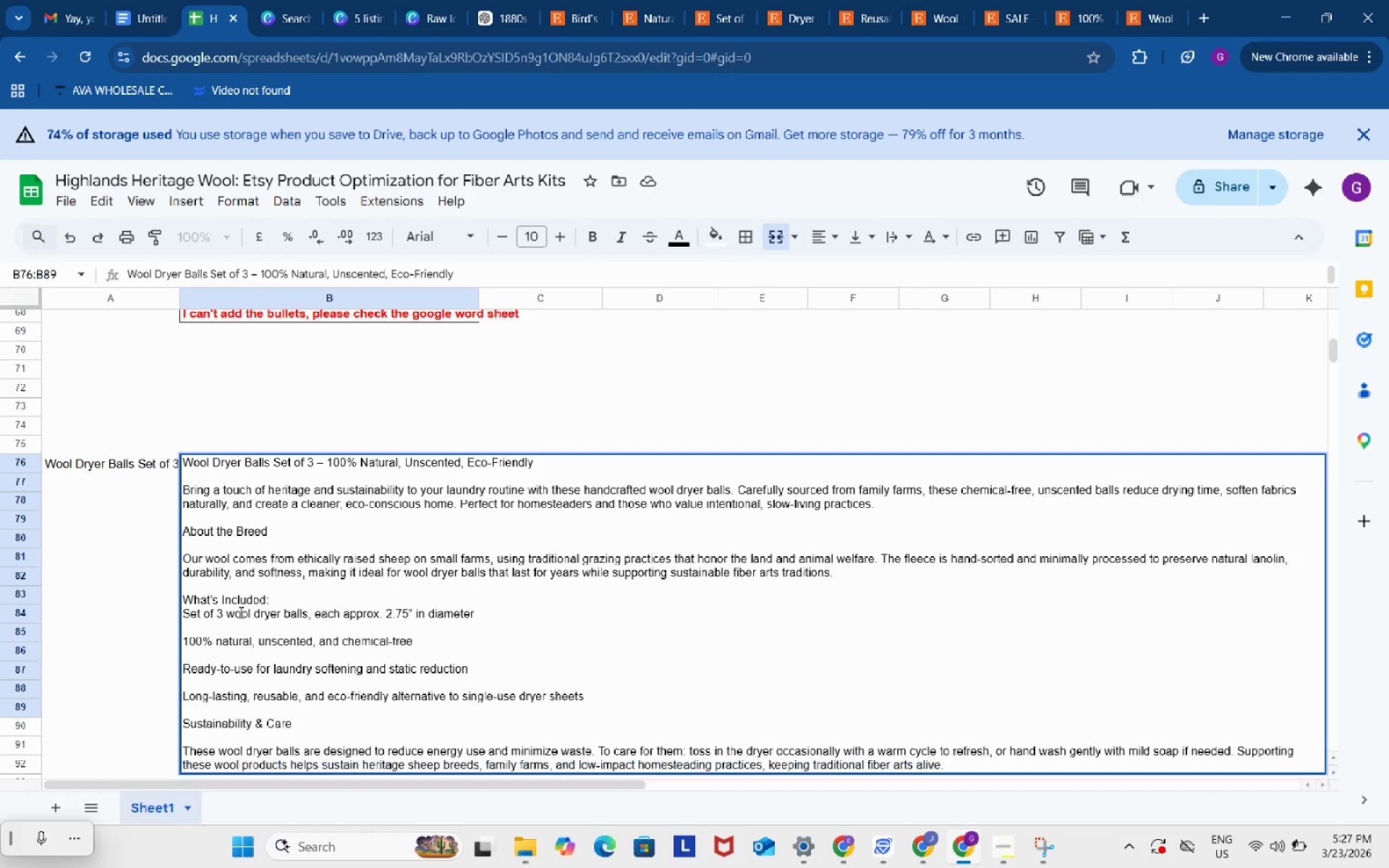 
key(Backspace)
 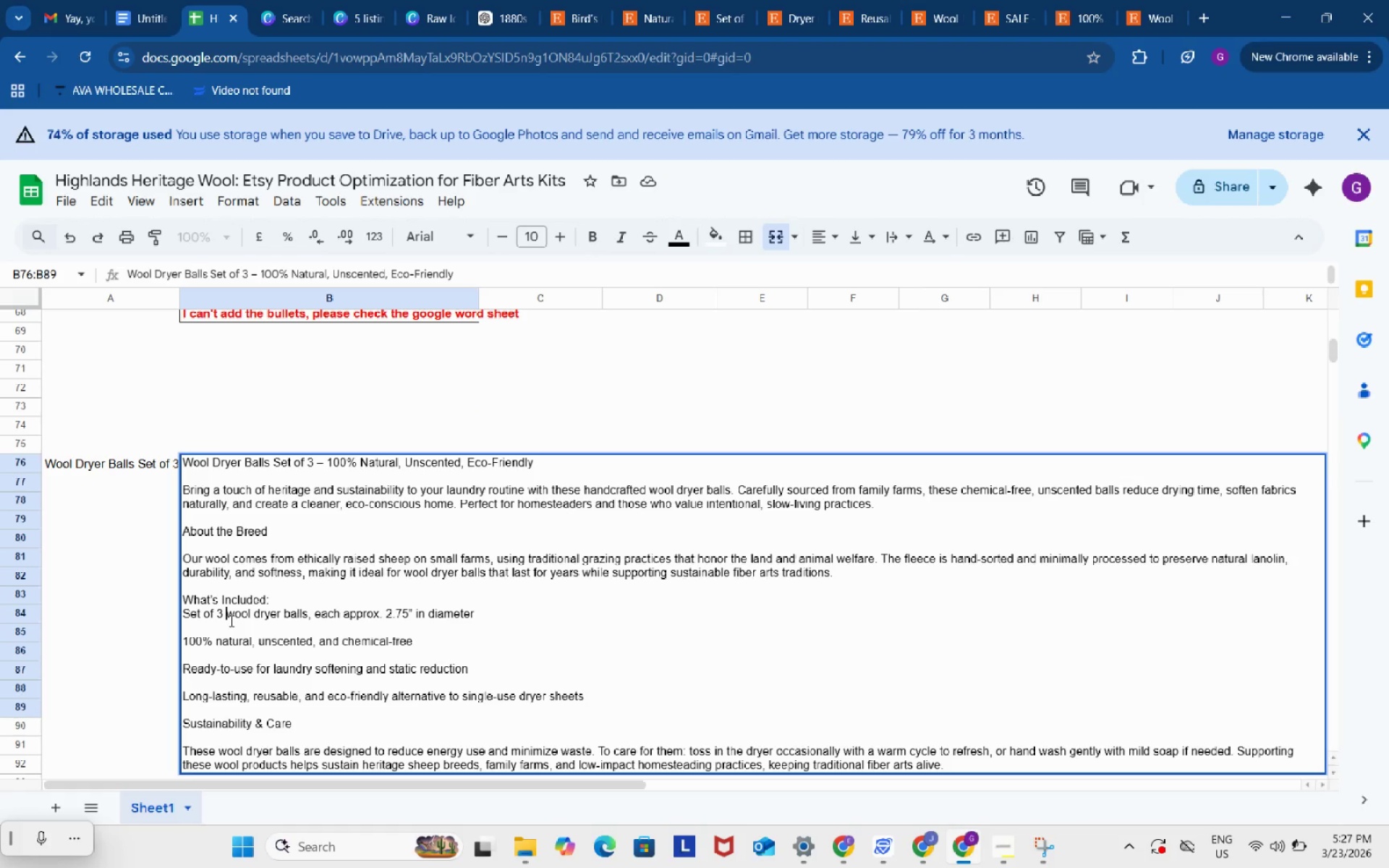 
left_click([230, 621])
 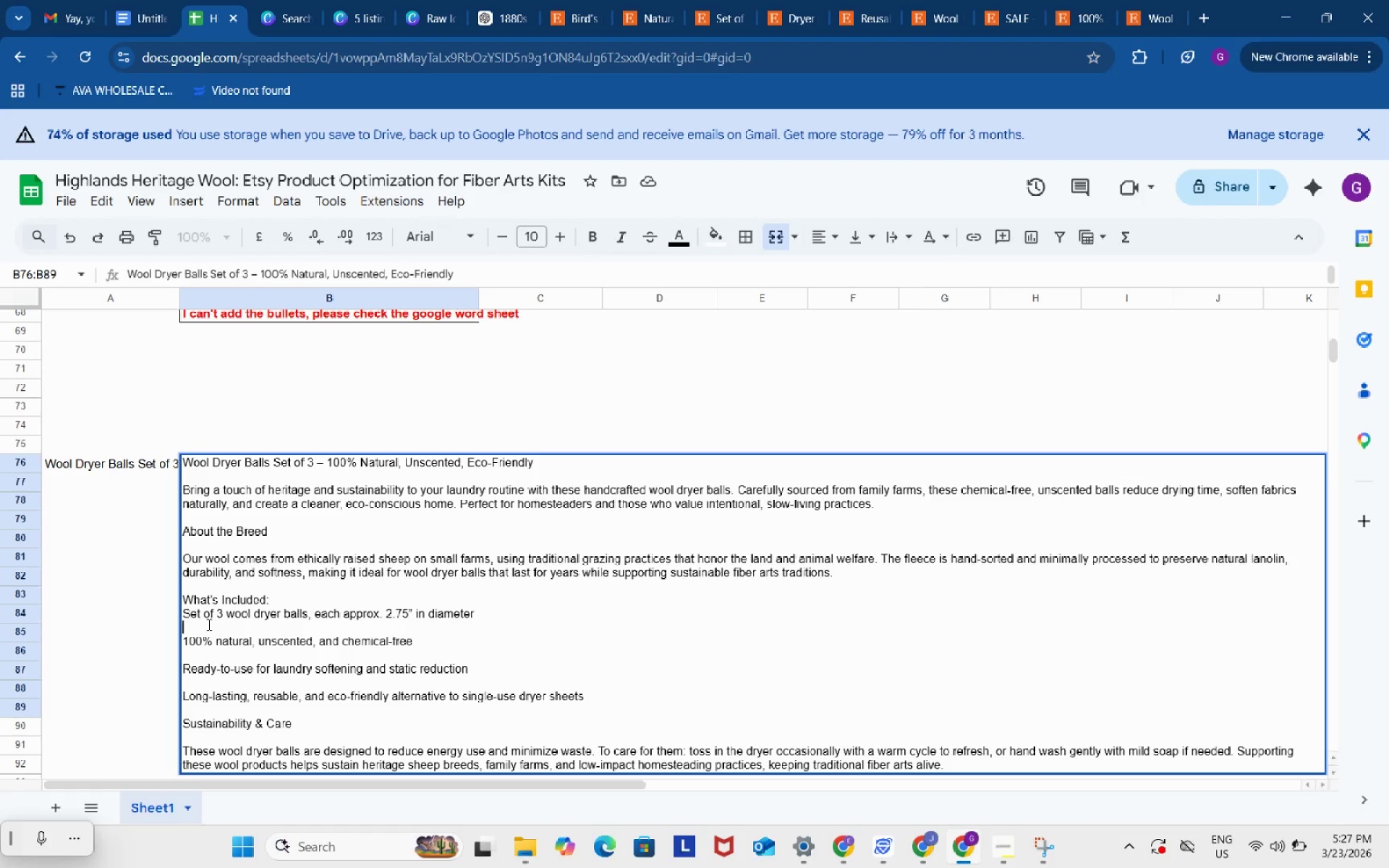 
left_click([208, 624])
 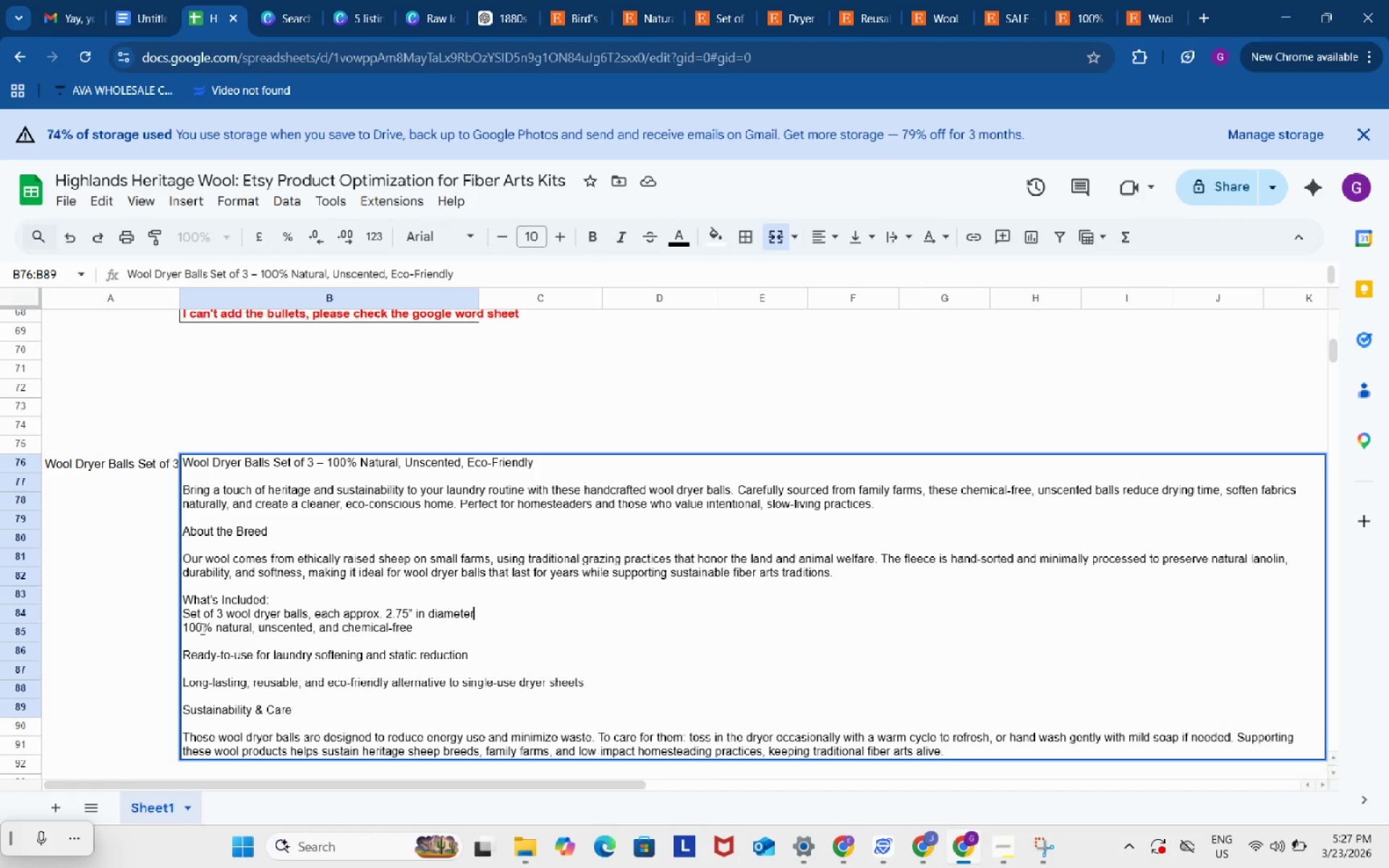 
key(Backspace)
 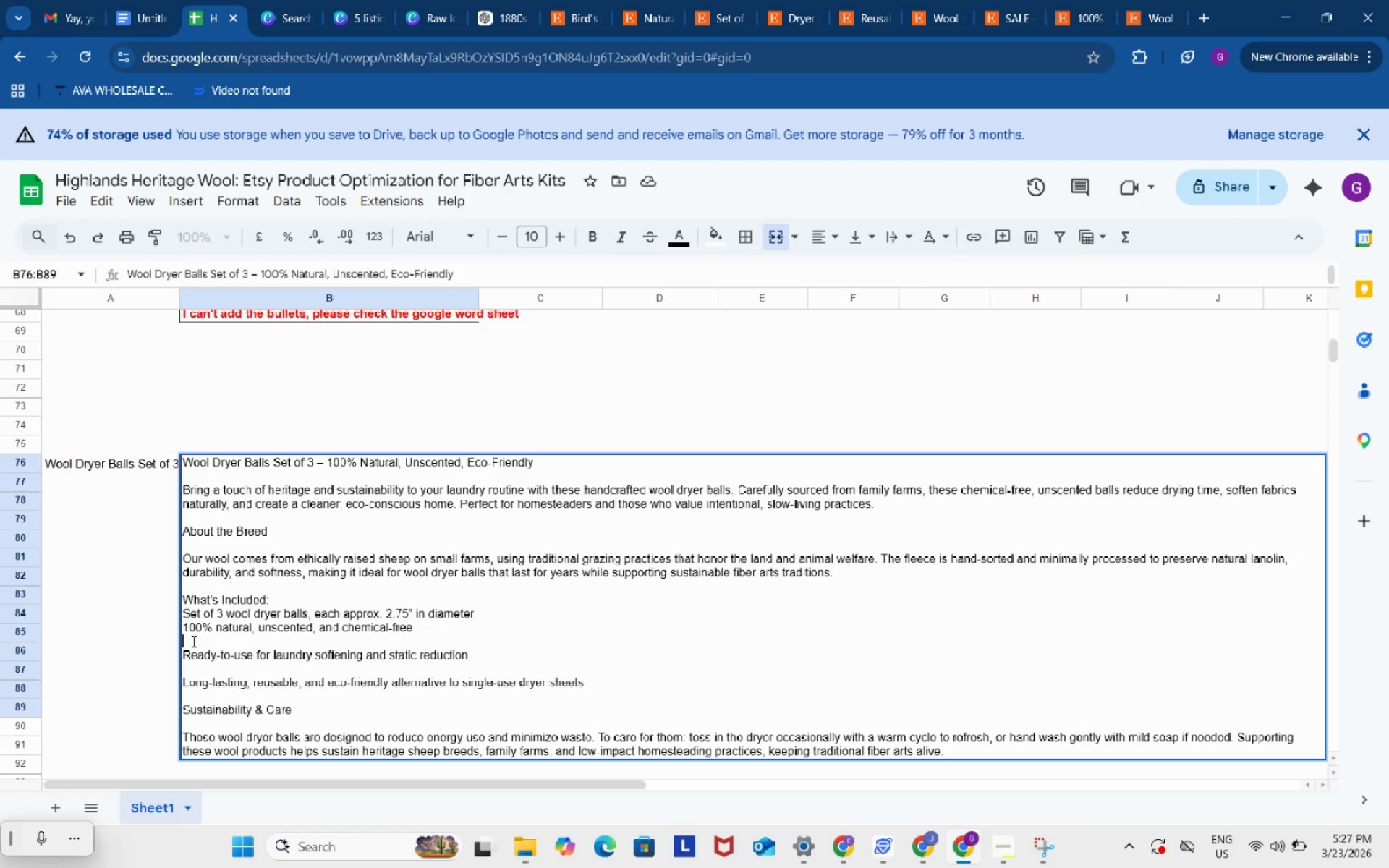 
left_click([192, 641])
 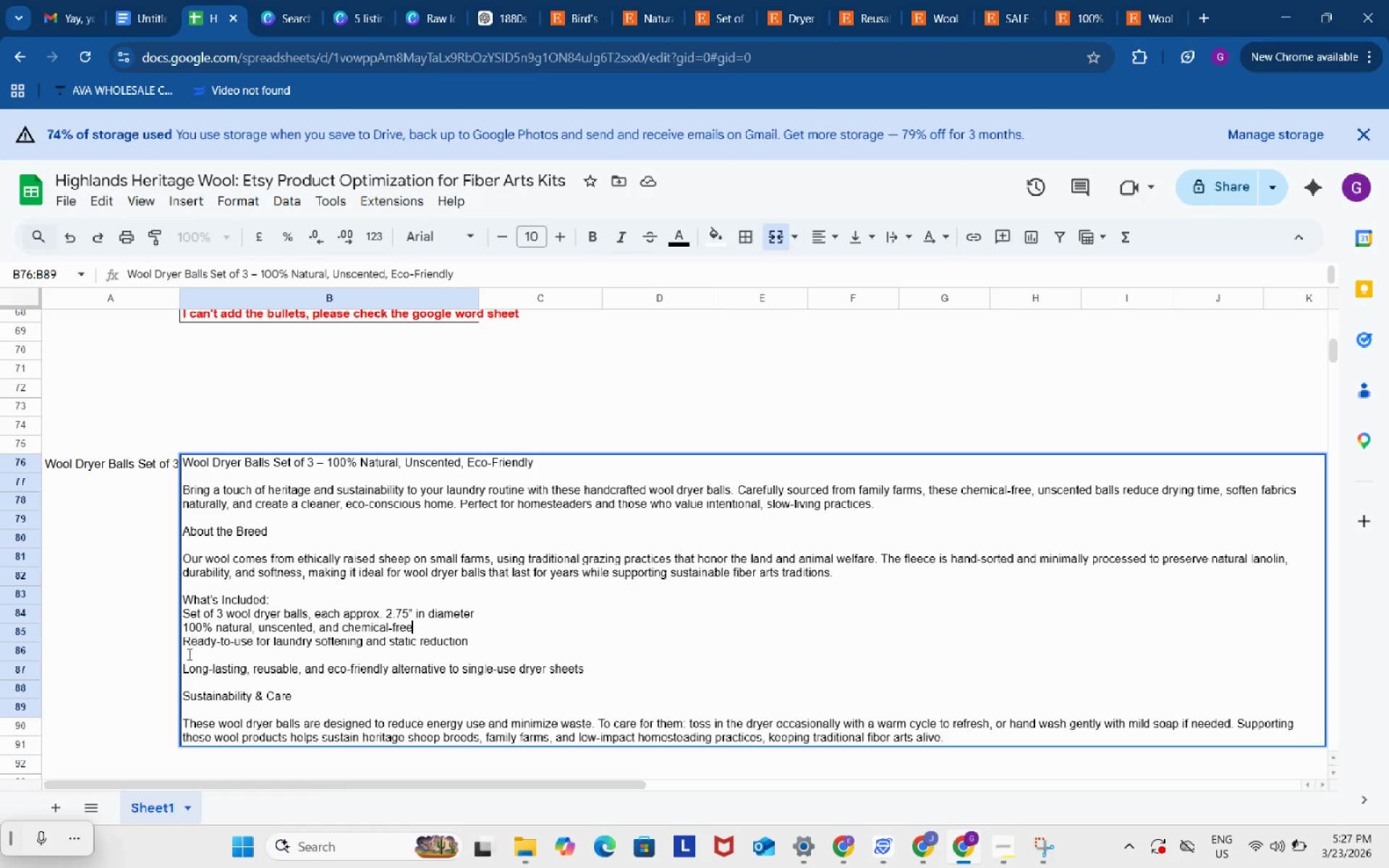 
key(Backspace)
 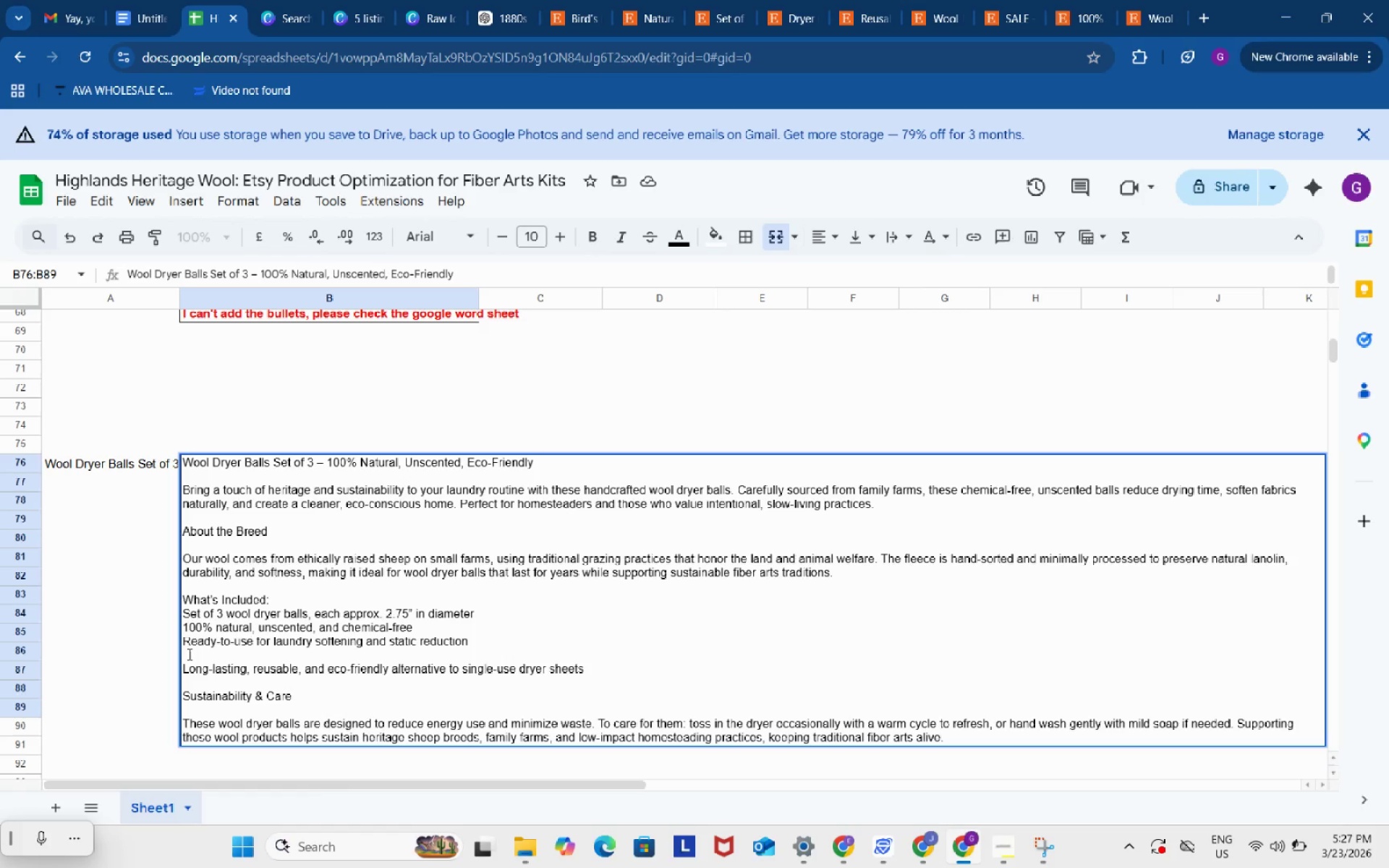 
left_click([188, 654])
 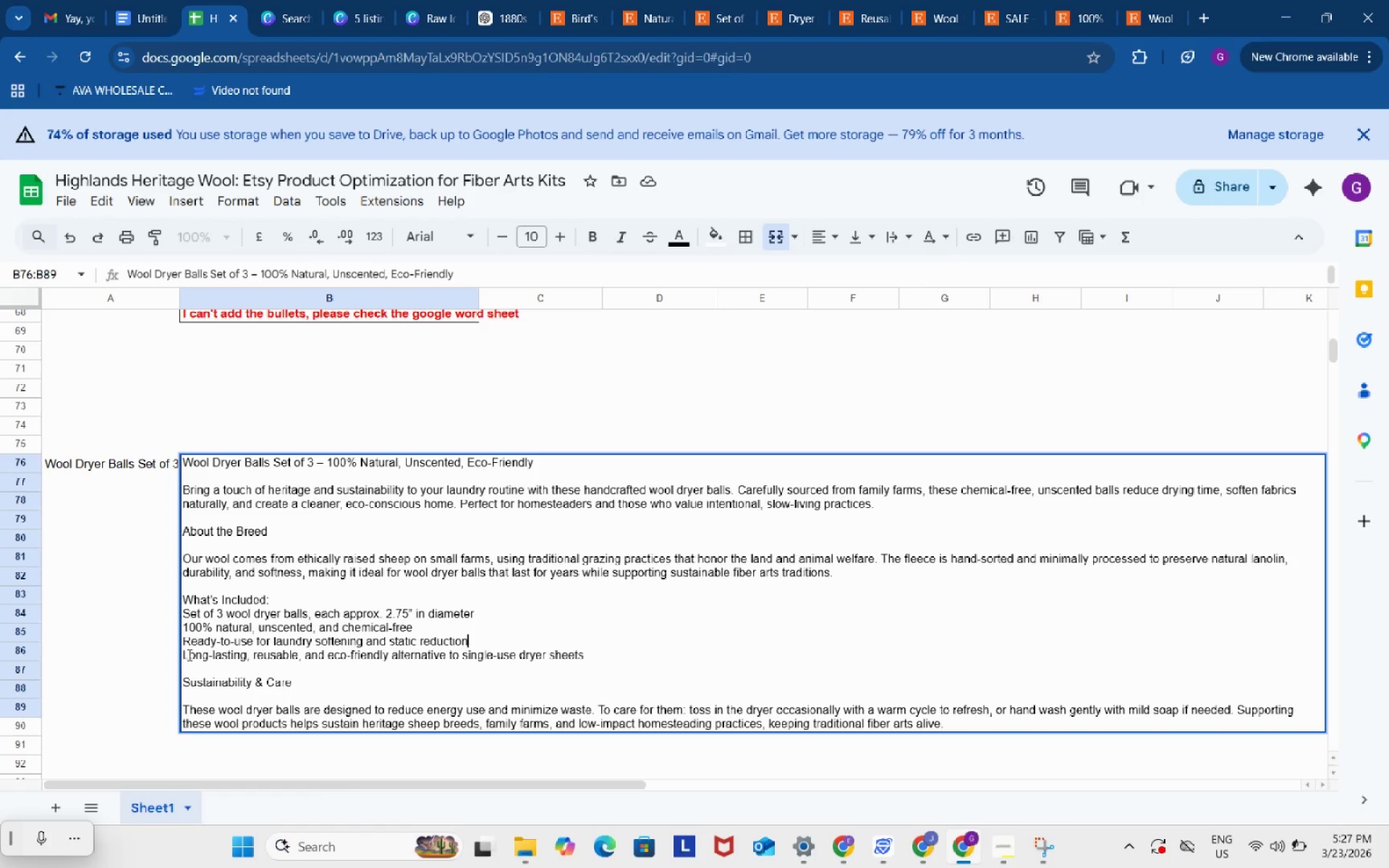 
key(Backspace)
 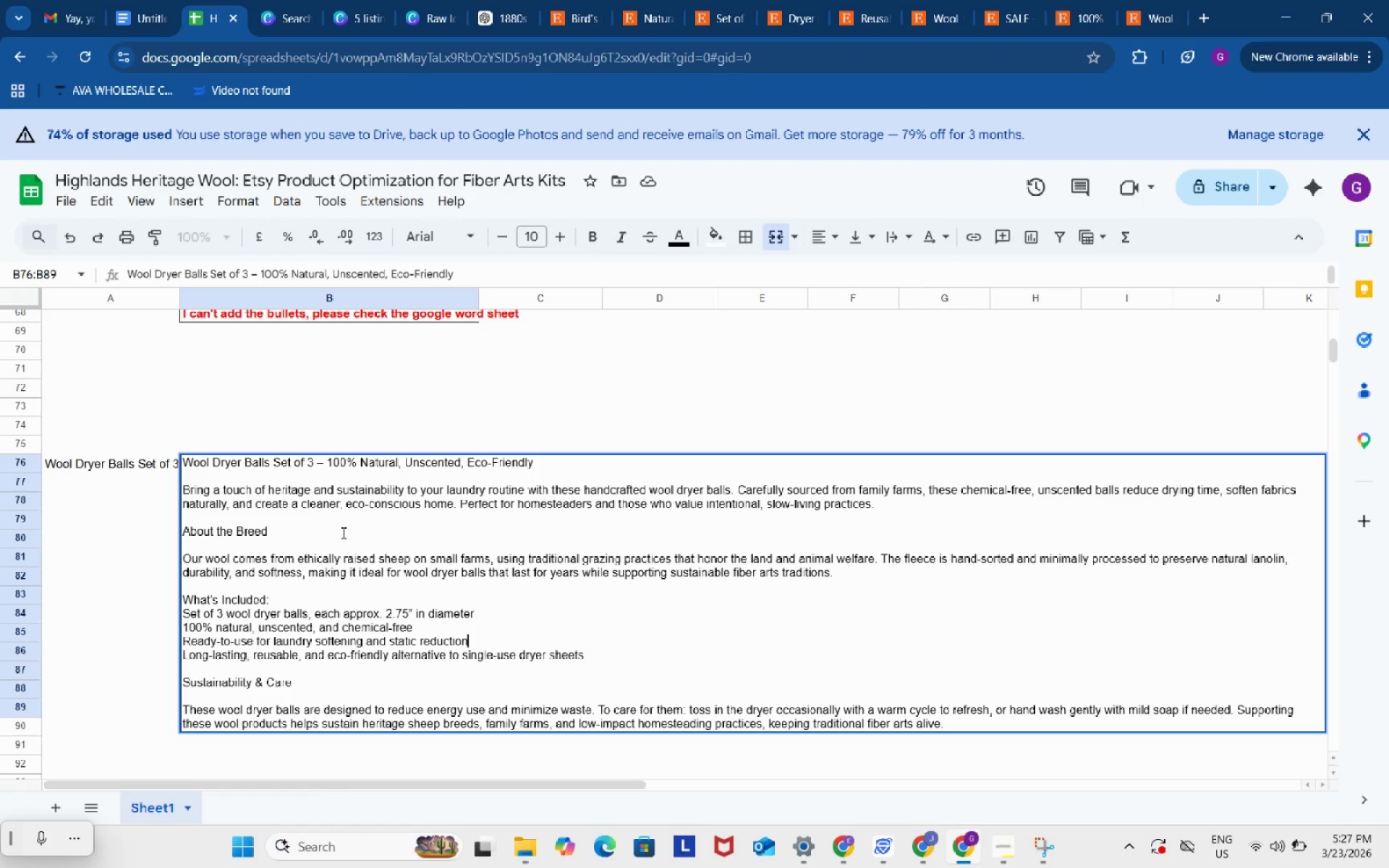 
wait(14.08)
 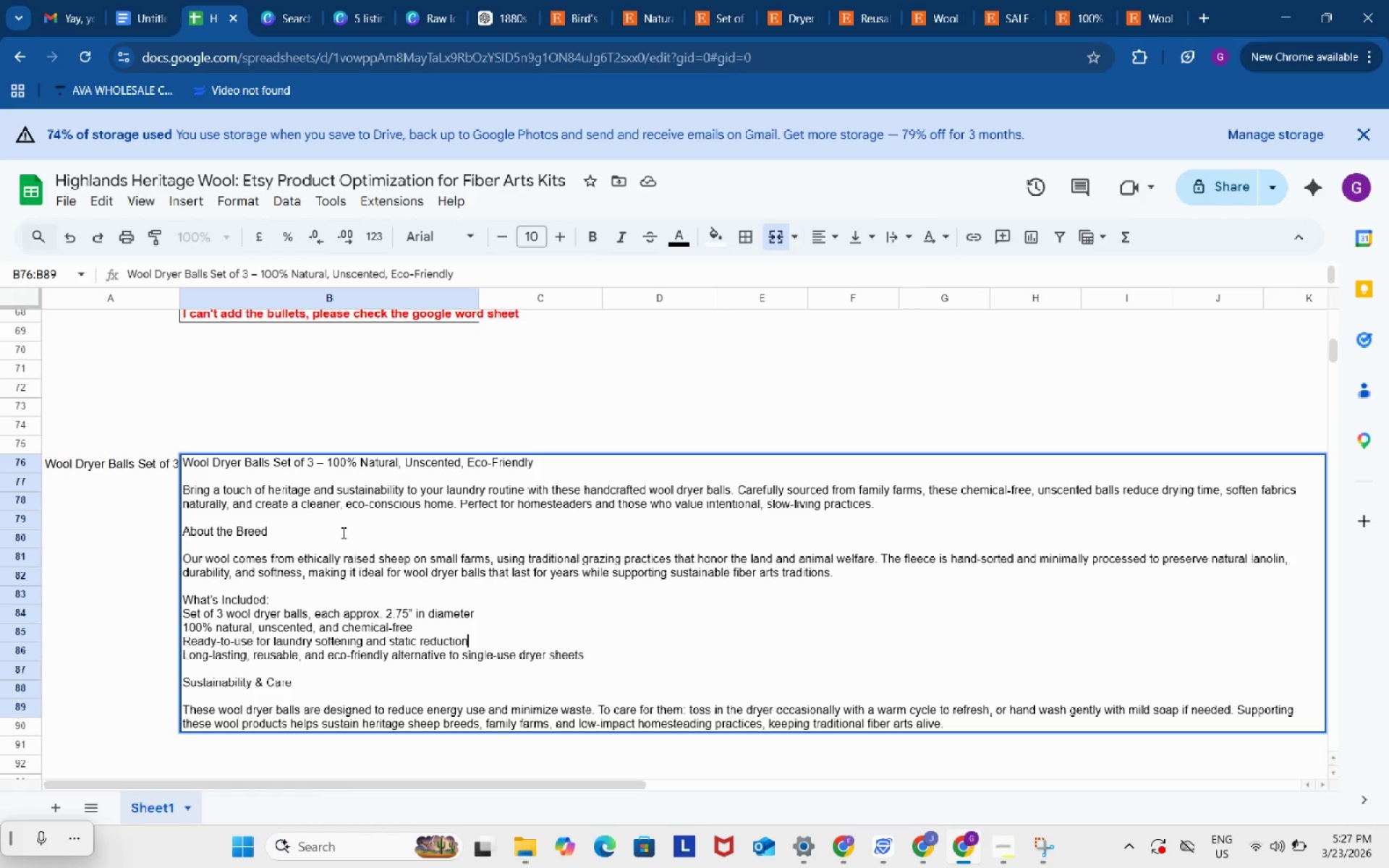 
left_click_drag(start_coordinate=[218, 529], to_coordinate=[302, 529])
 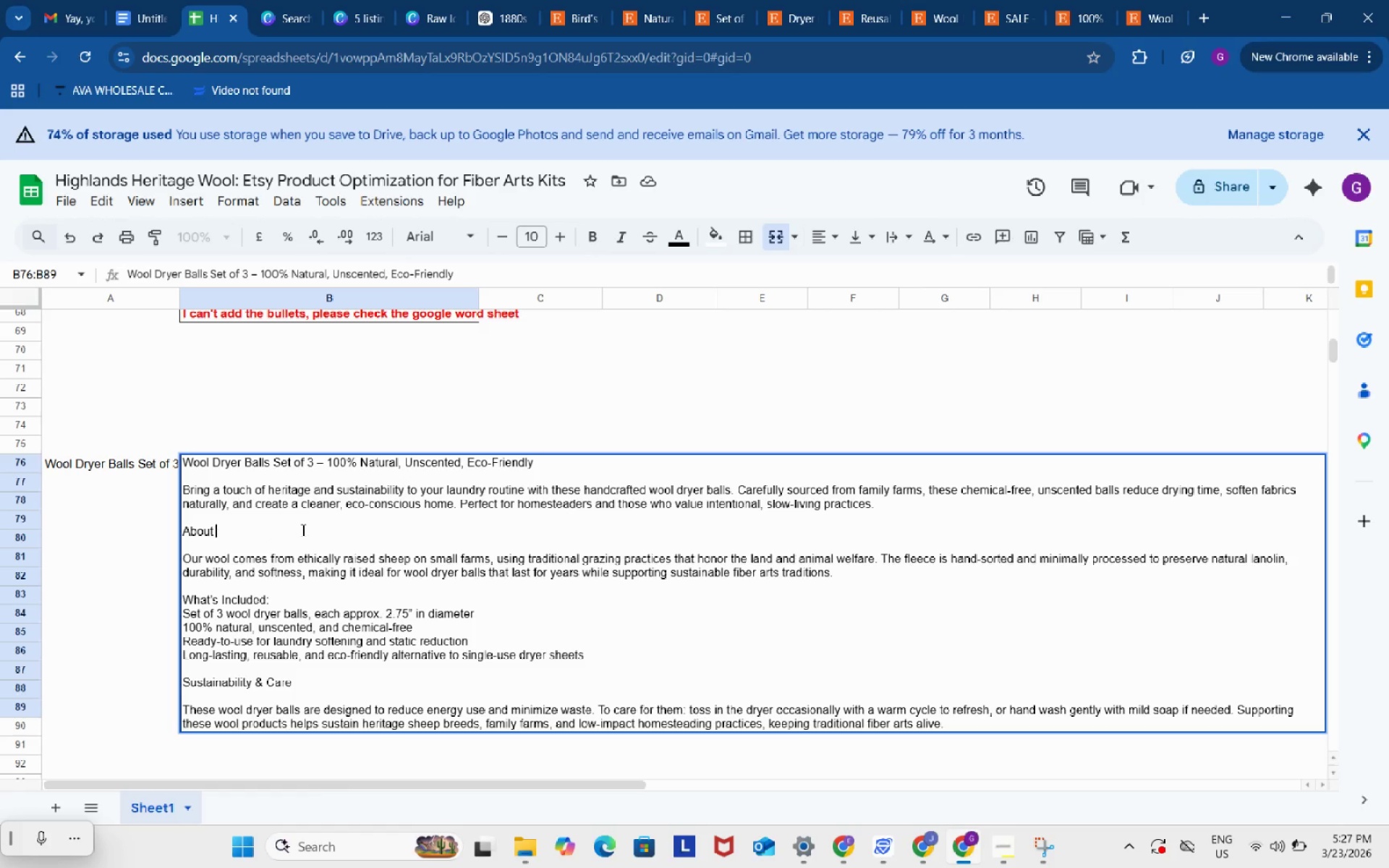 
key(Backspace)
key(Backspace)
type(US)
key(Backspace)
type(s)
 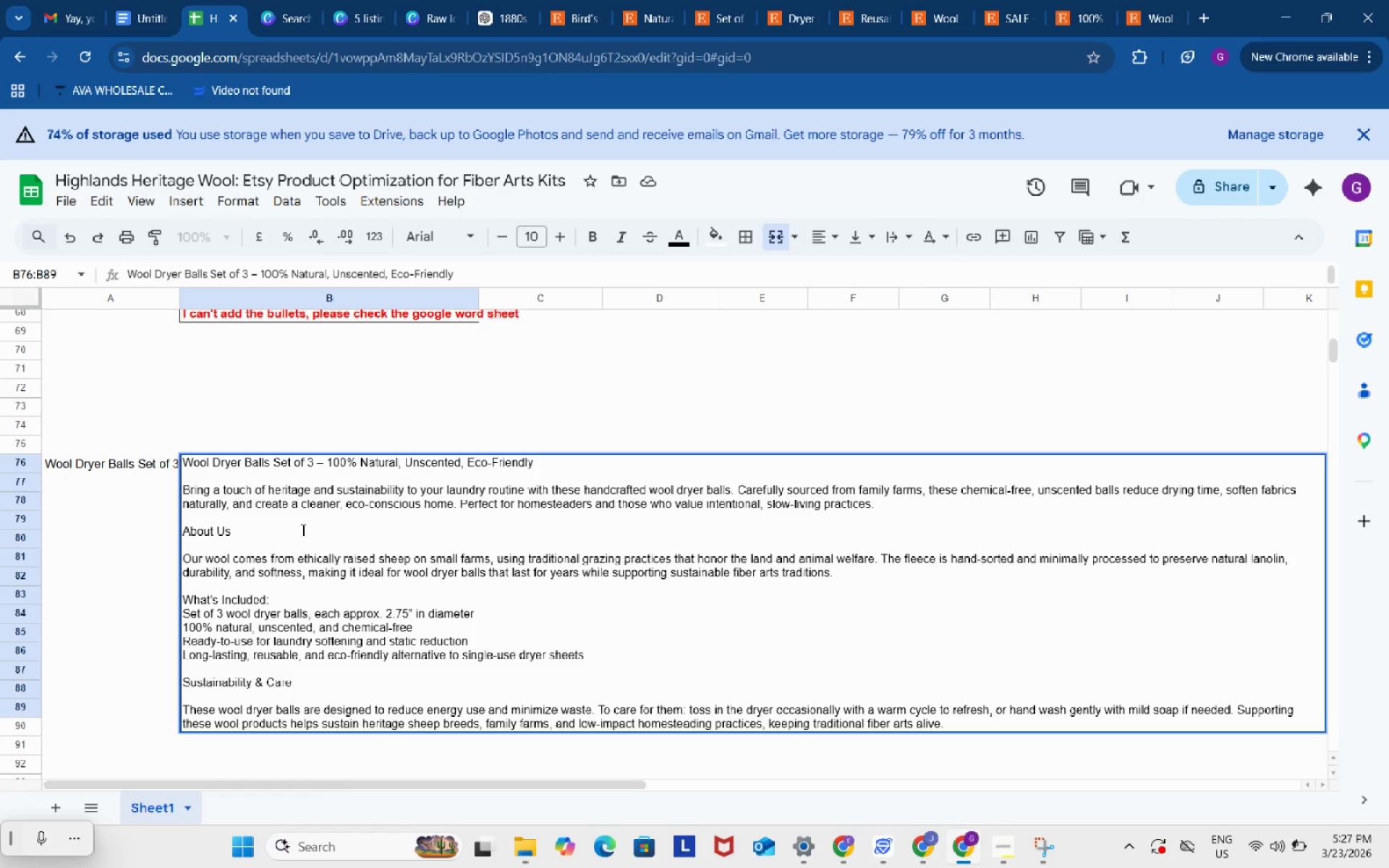 
left_click([149, 0])
 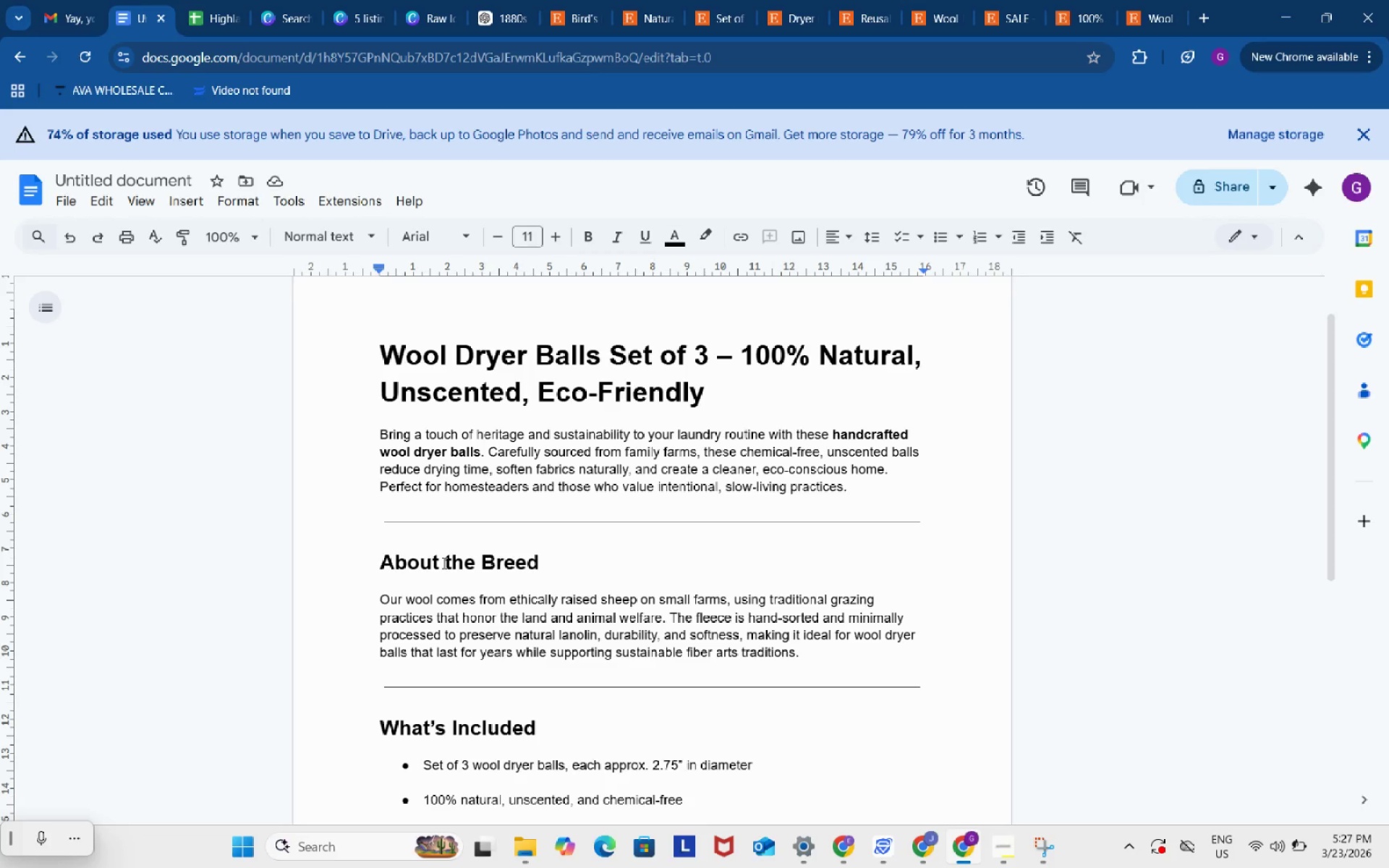 
left_click_drag(start_coordinate=[443, 563], to_coordinate=[546, 561])
 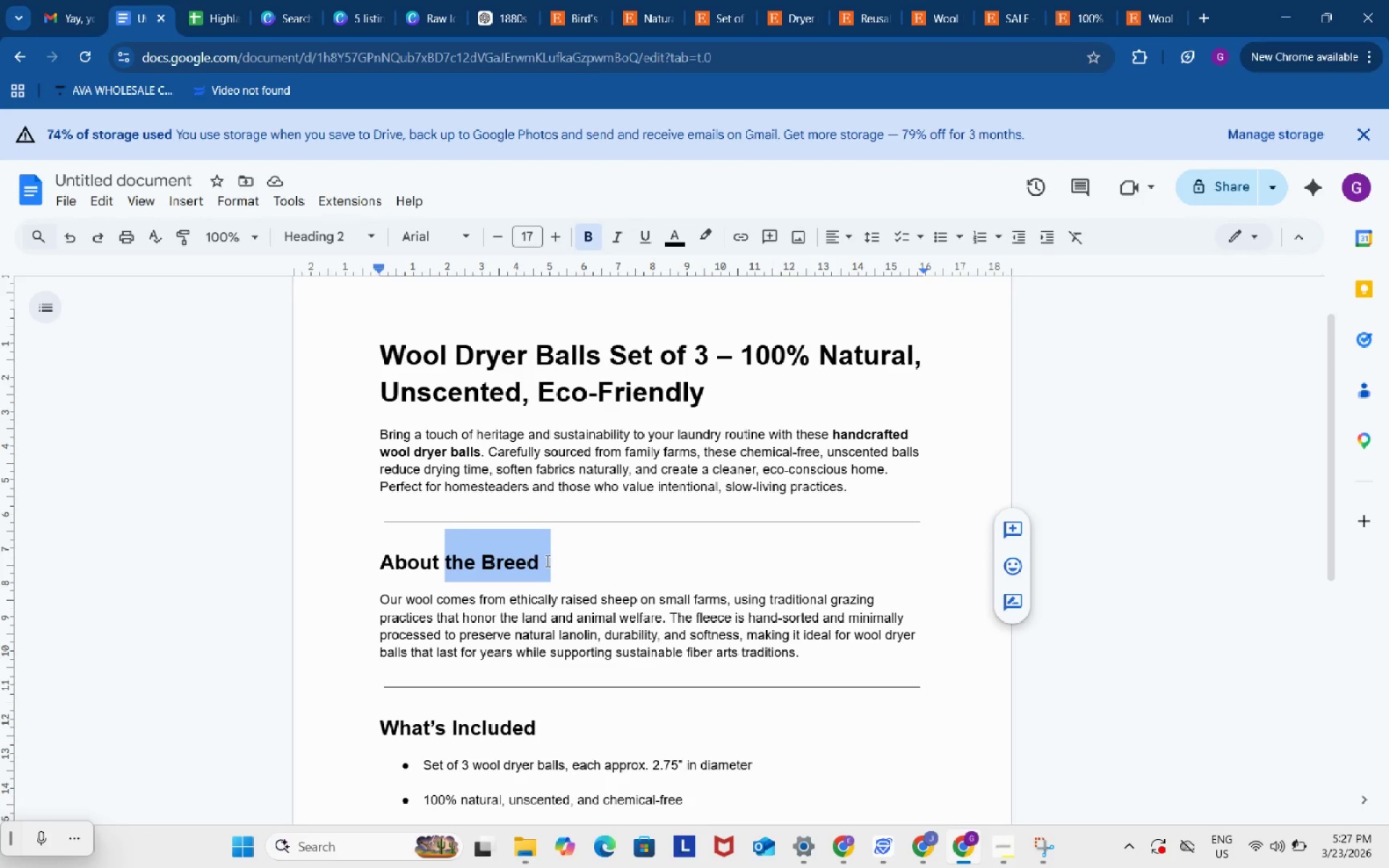 
type(Us)
 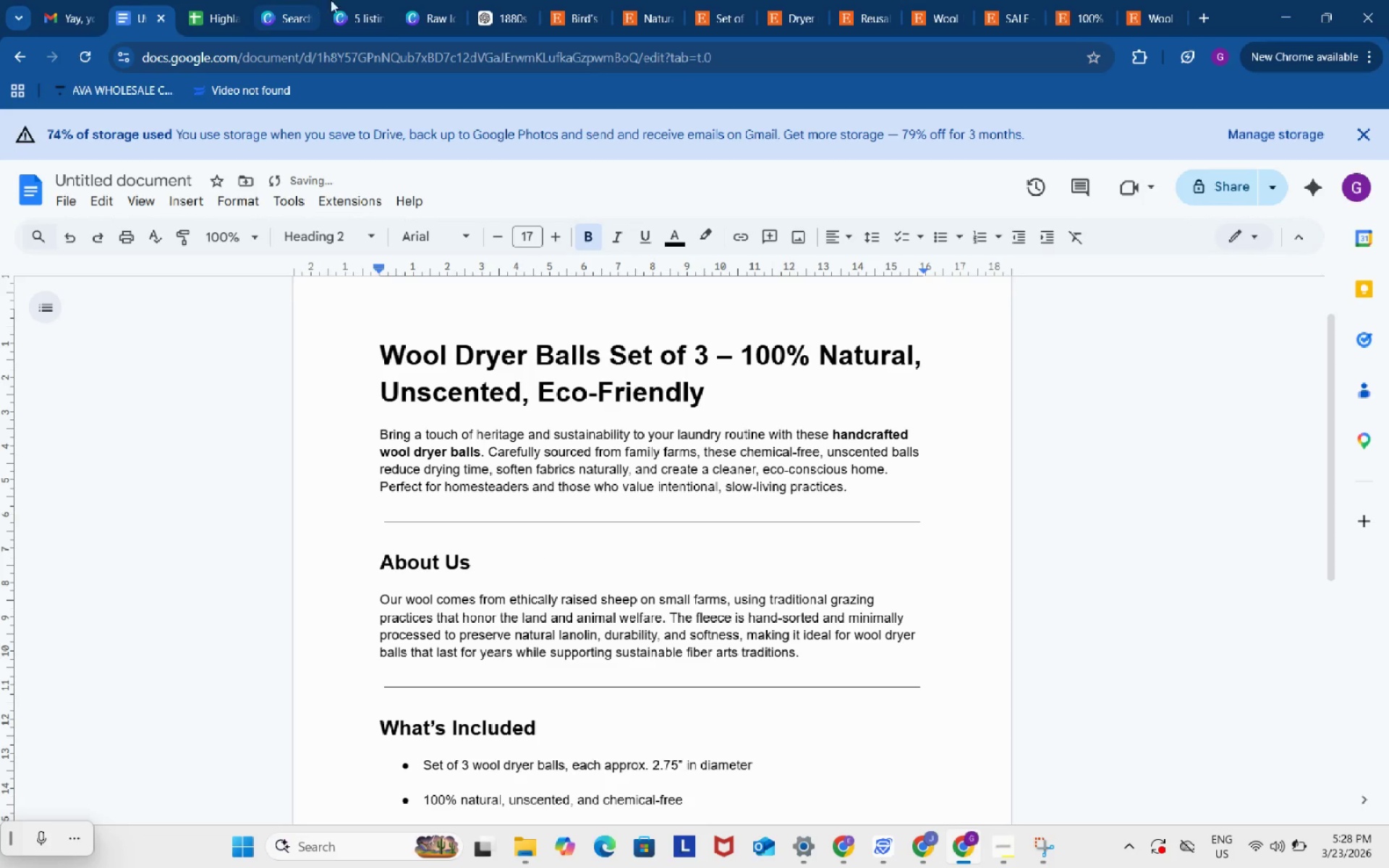 
left_click([364, 0])
 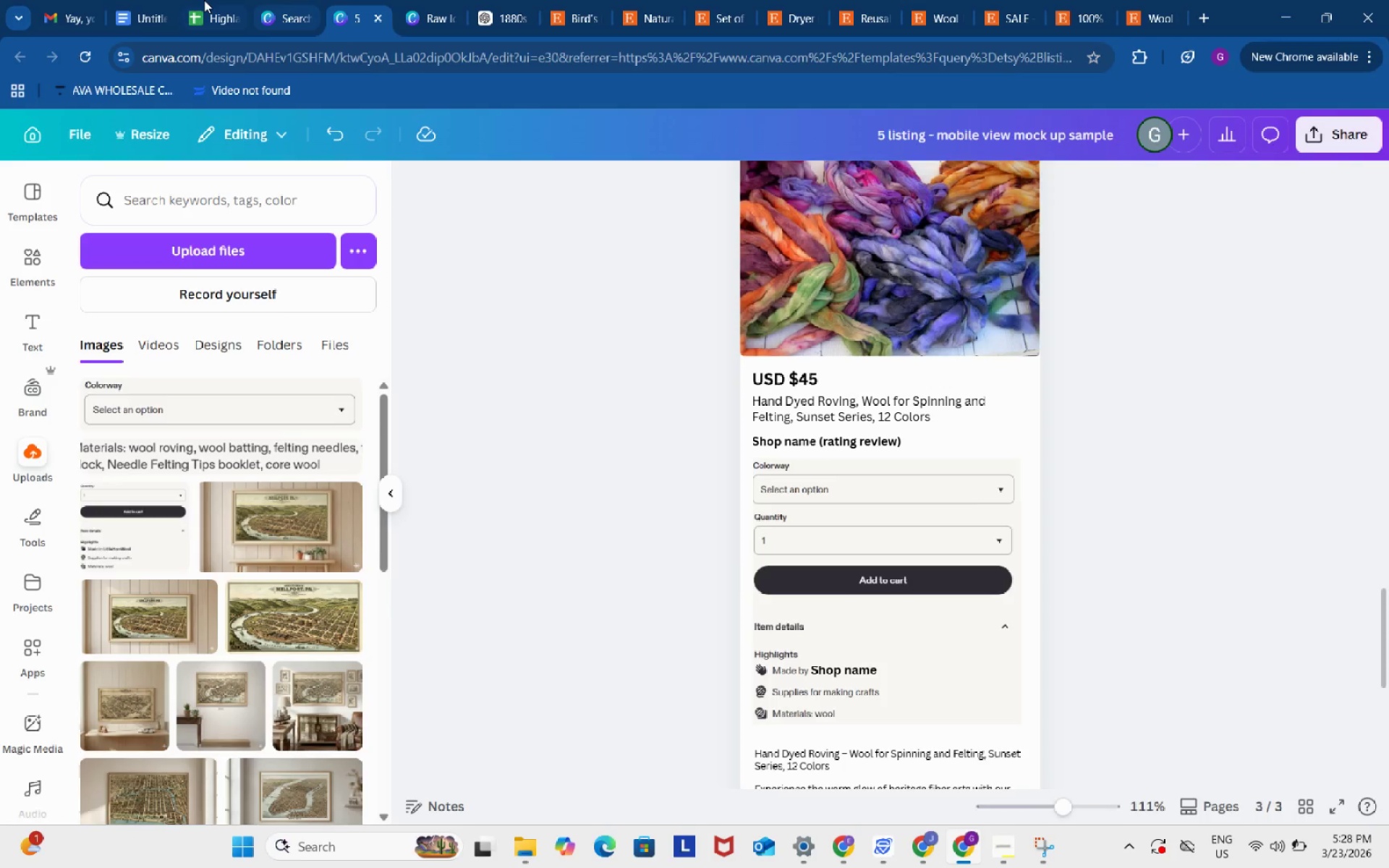 
left_click([204, 0])
 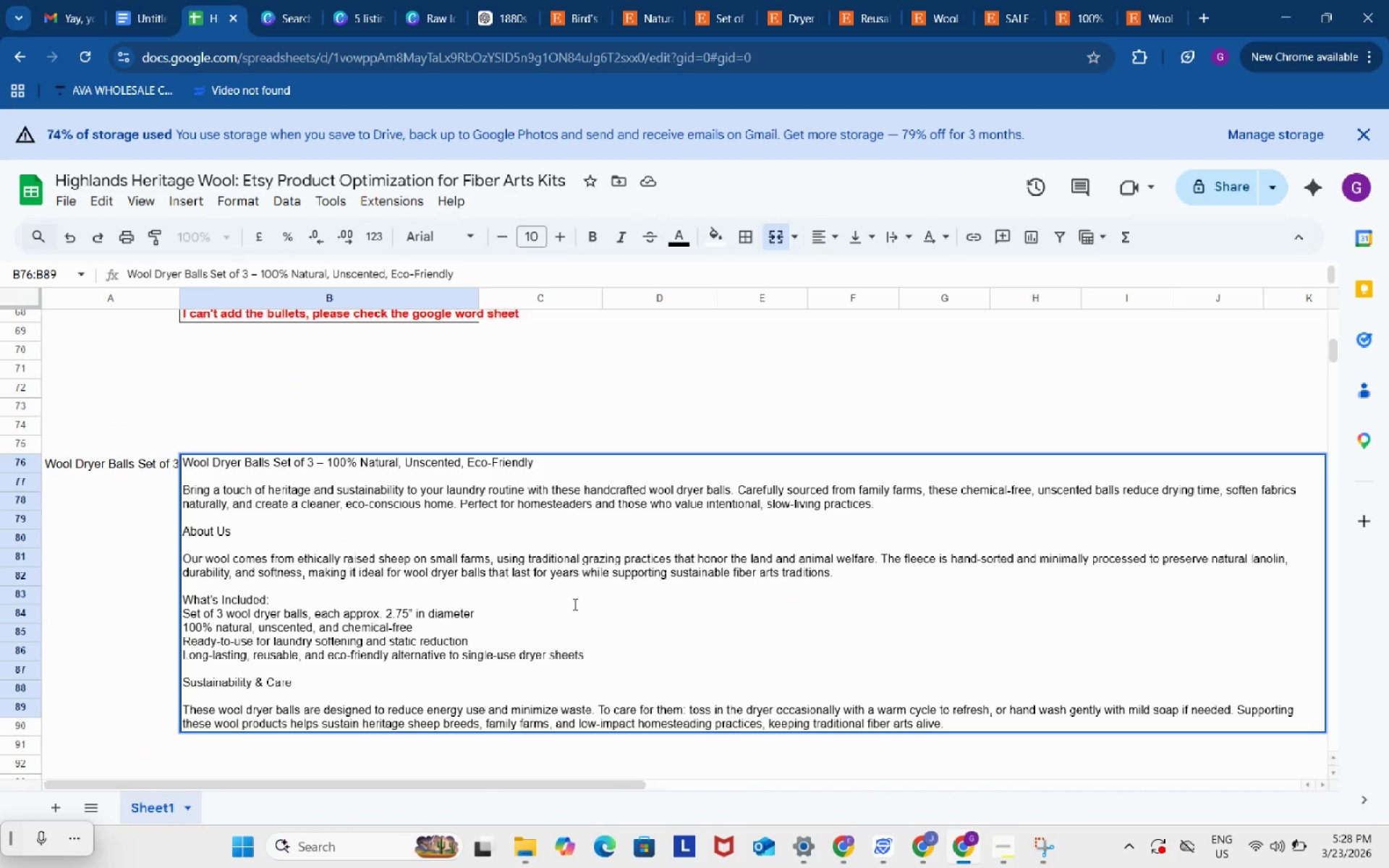 
left_click([573, 604])
 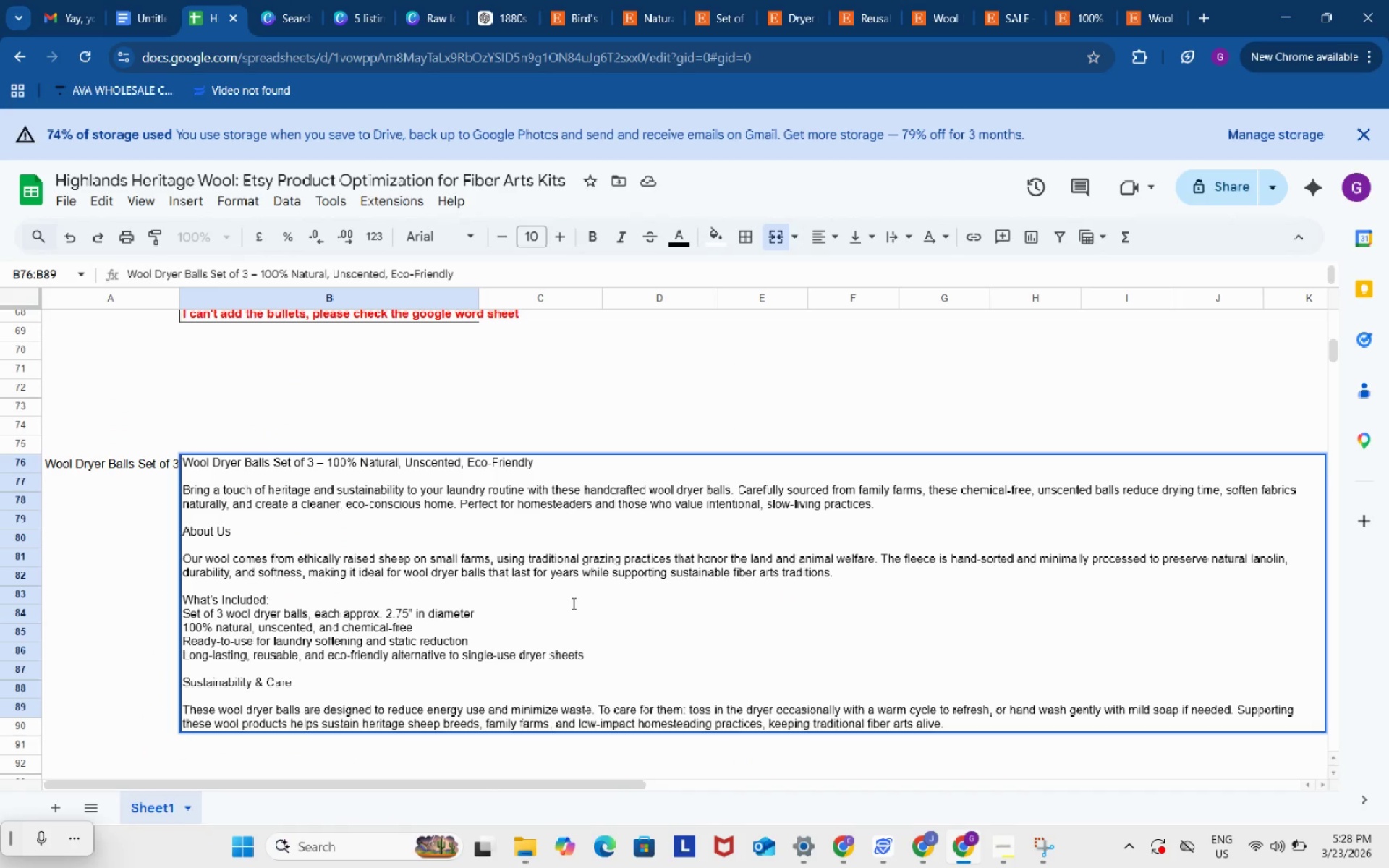 
scroll: coordinate [380, 630], scroll_direction: down, amount: 4.0
 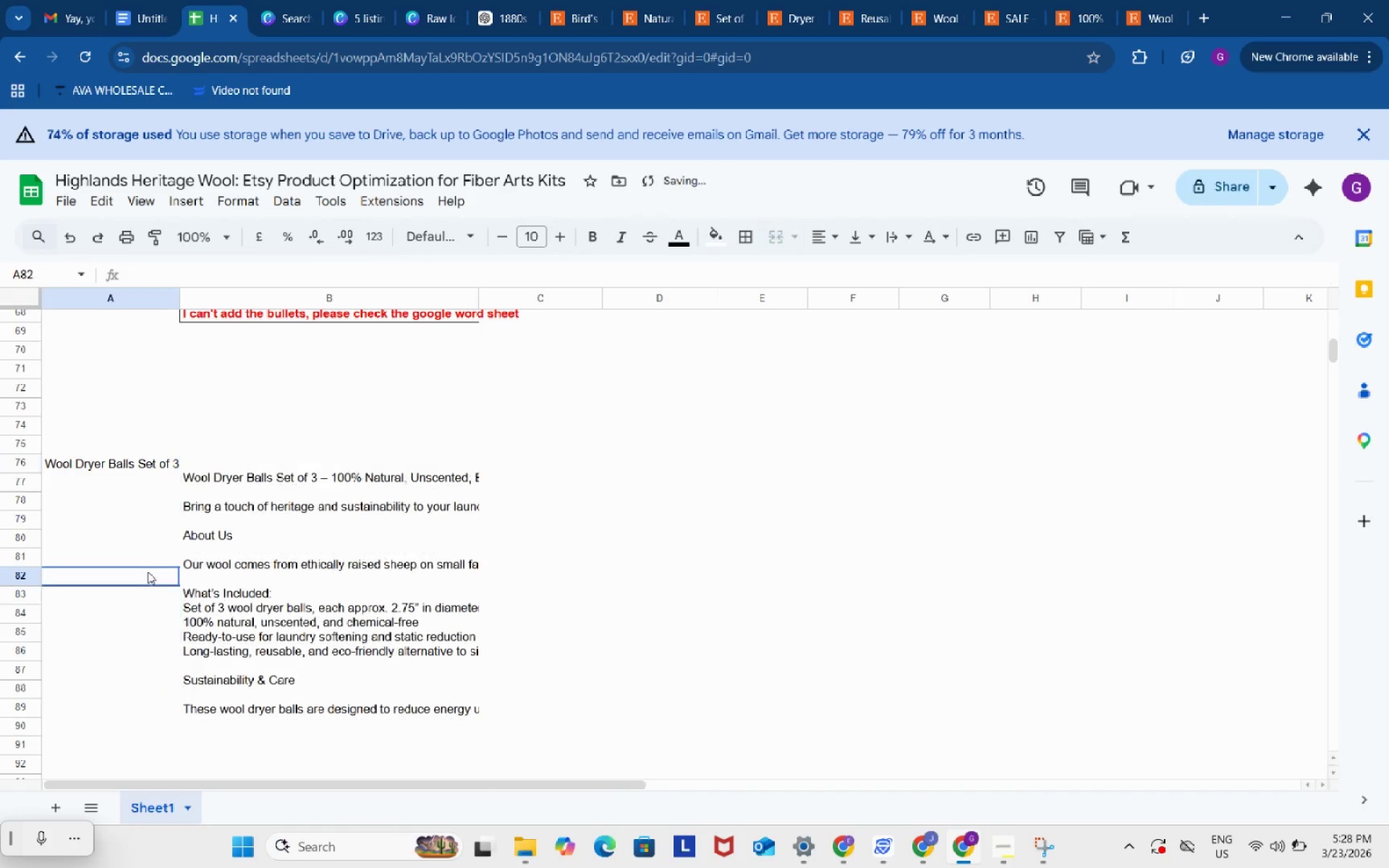 
left_click([148, 571])
 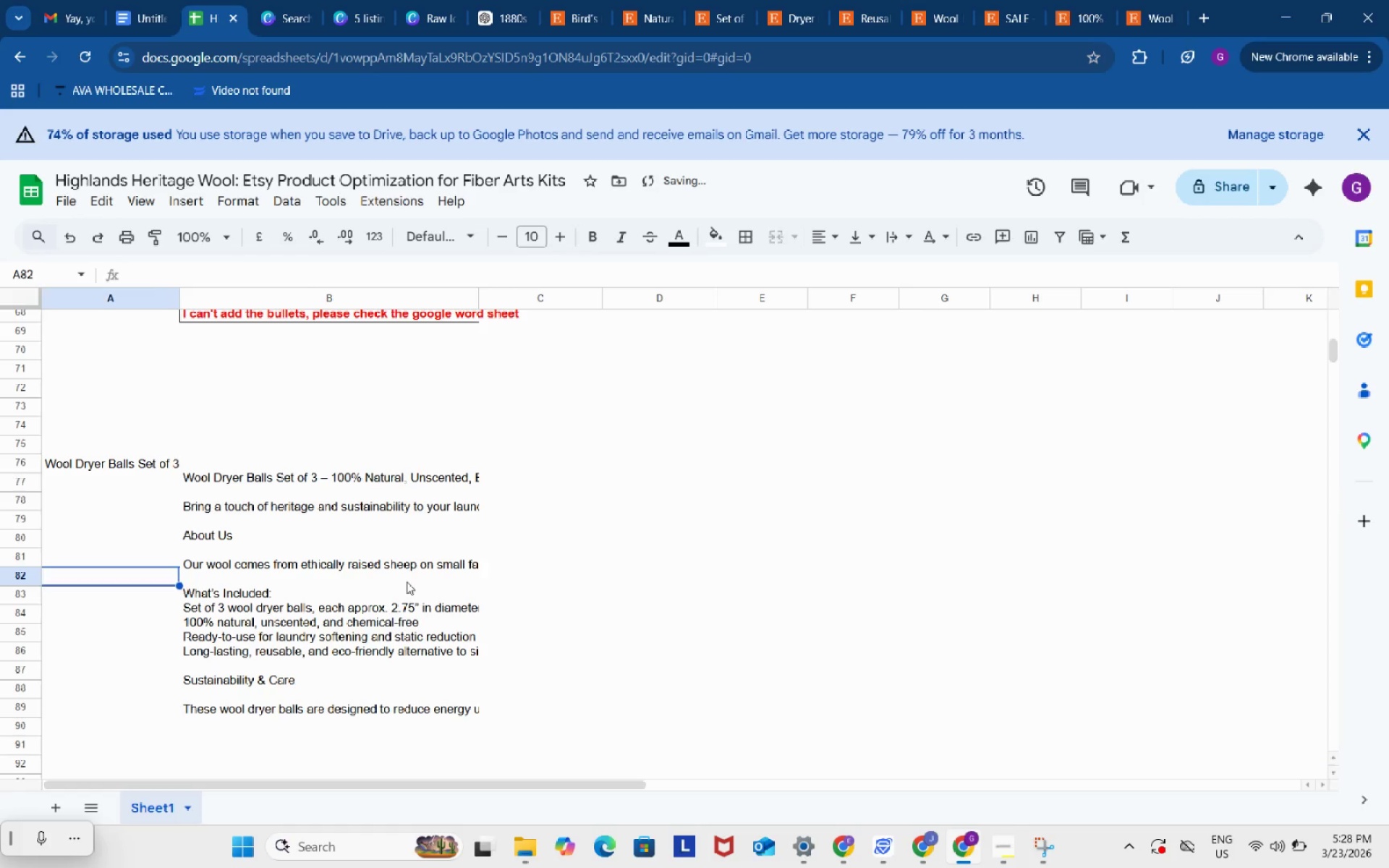 
left_click([407, 582])
 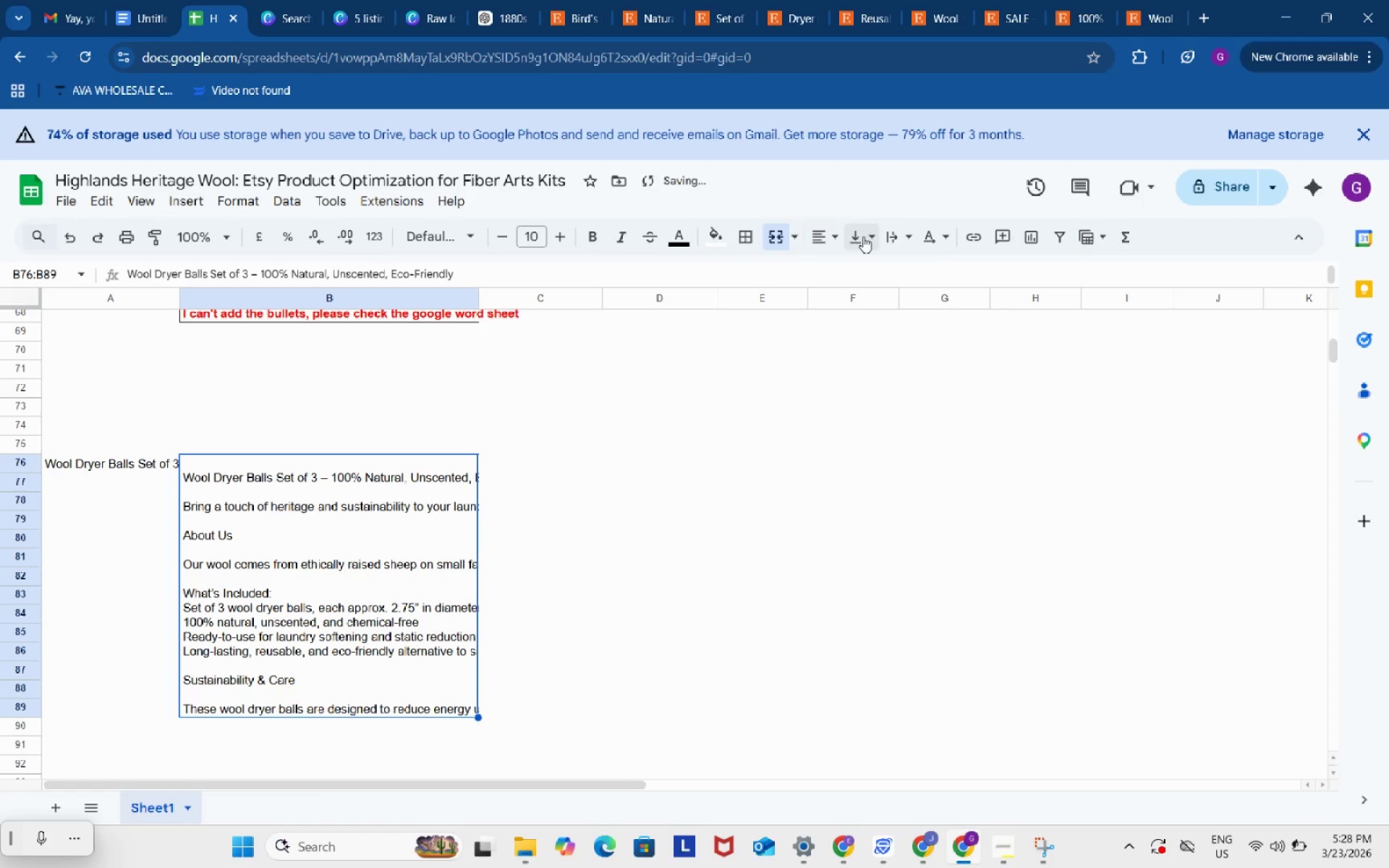 
left_click([863, 237])
 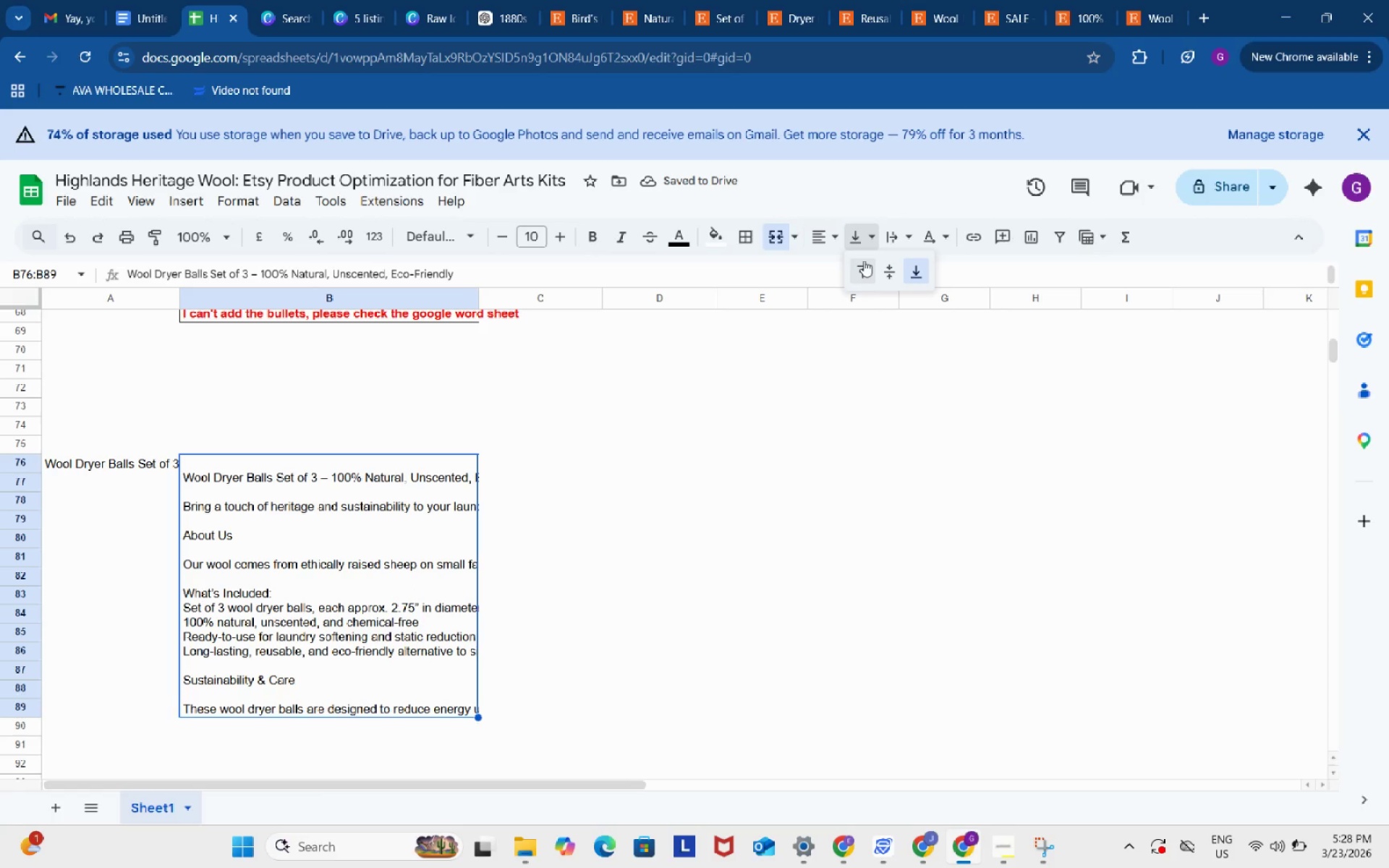 
left_click([864, 260])